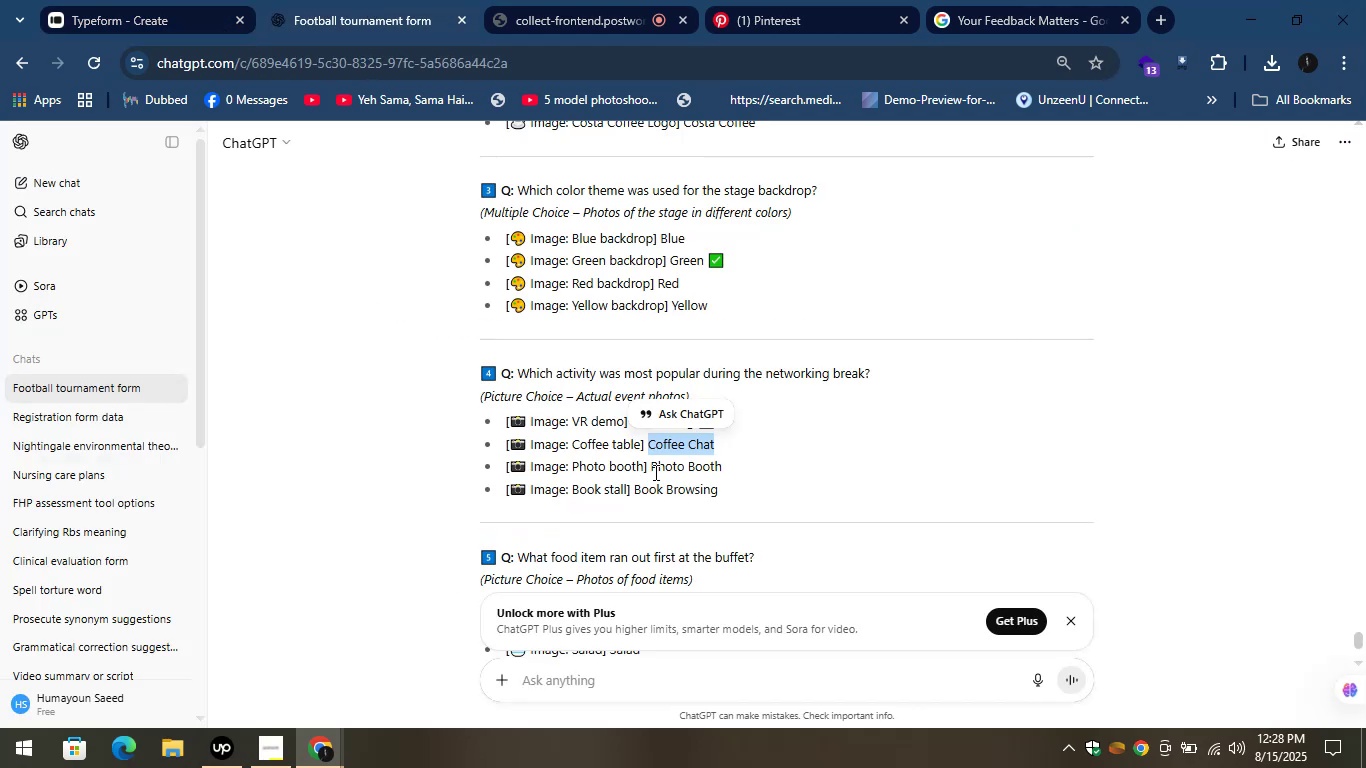 
left_click_drag(start_coordinate=[649, 467], to_coordinate=[733, 465])
 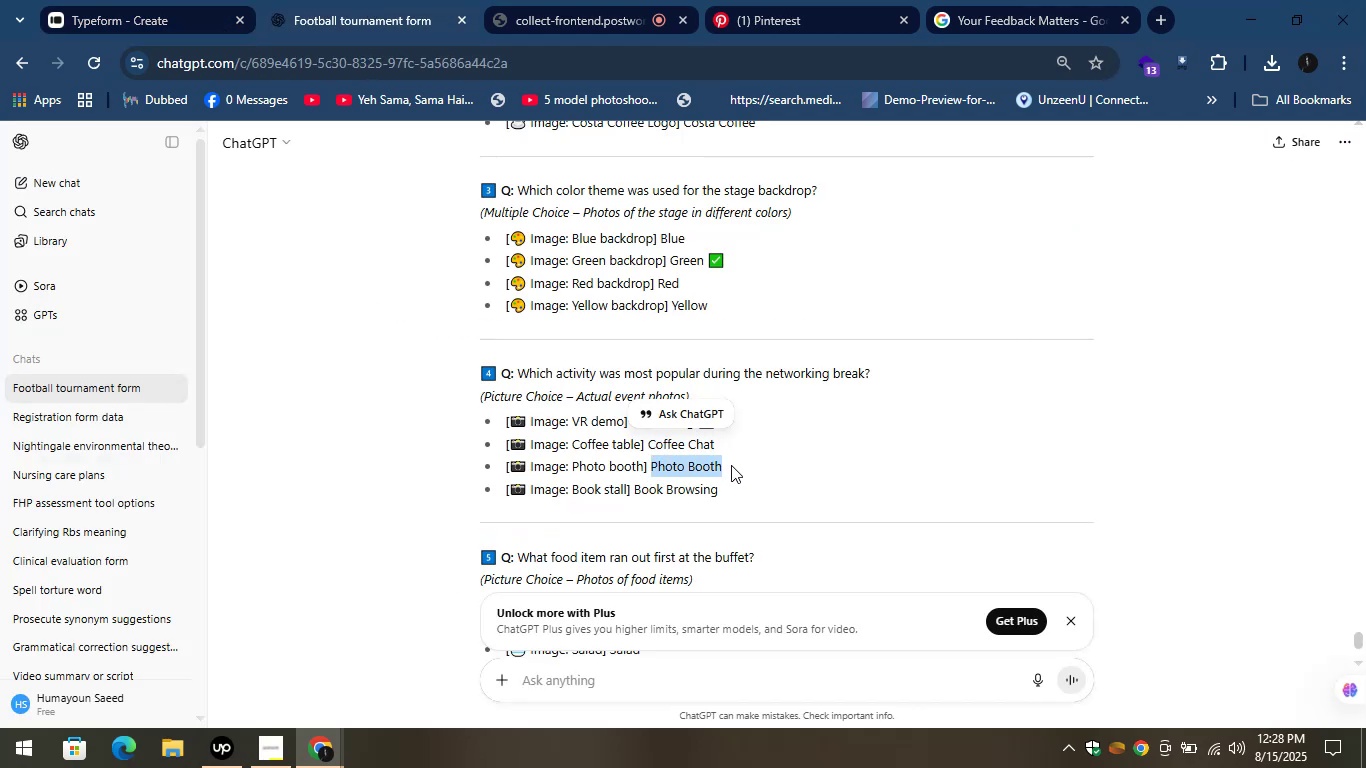 
key(Control+C)
 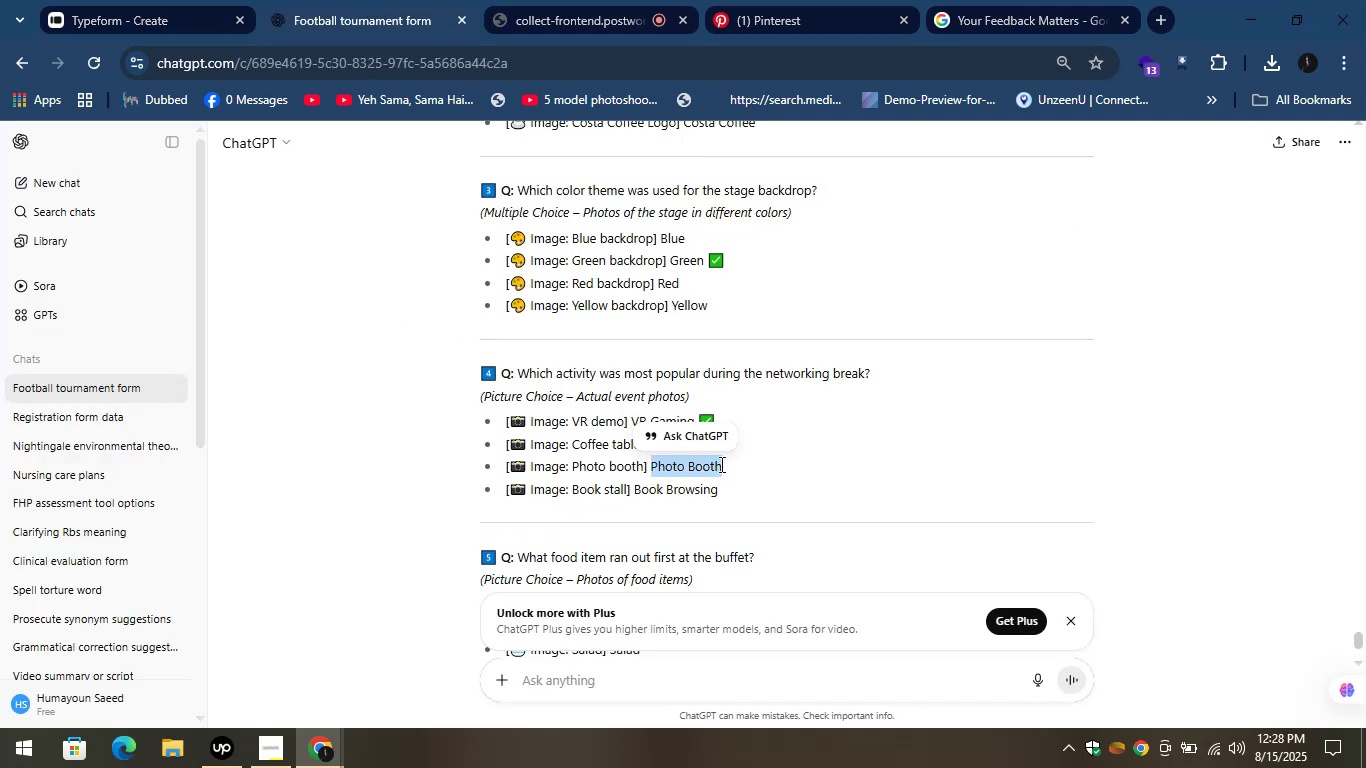 
key(Control+C)
 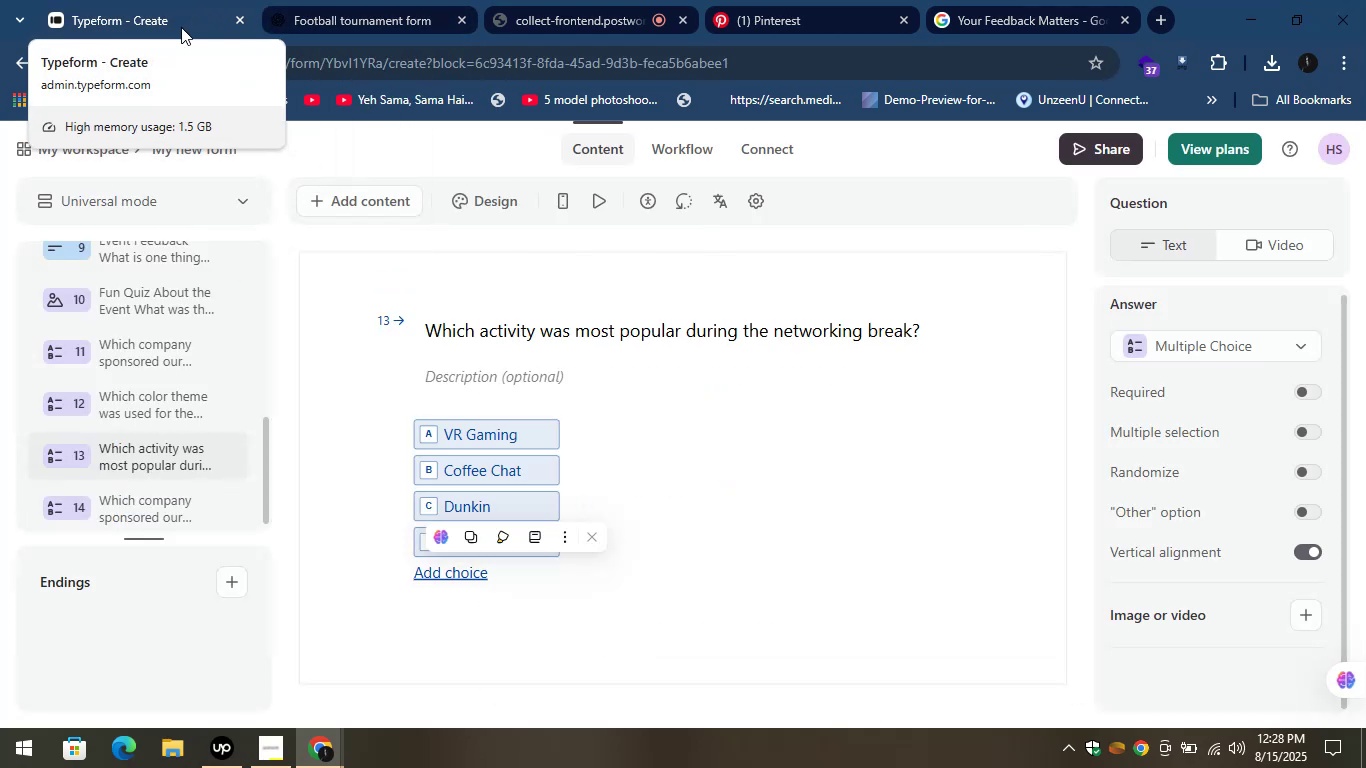 
left_click([494, 503])
 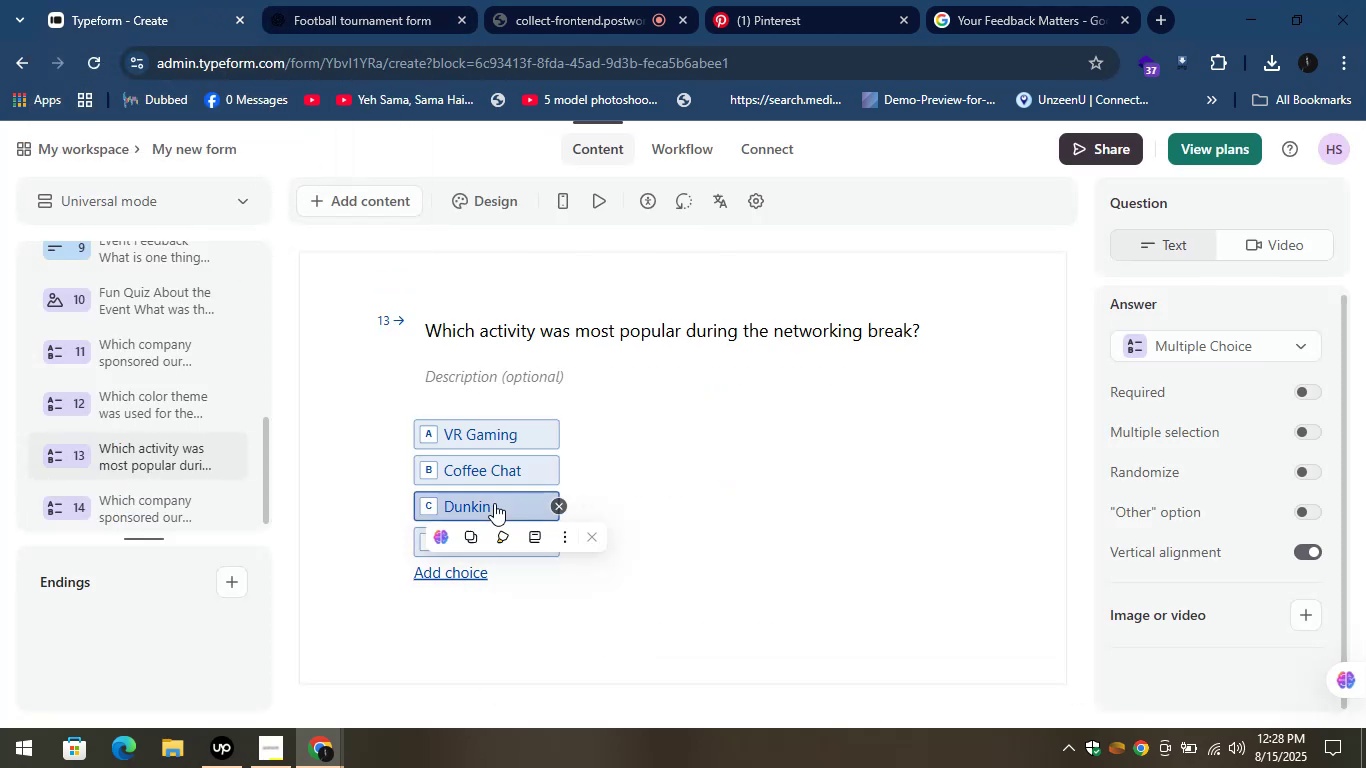 
key(Control+V)
 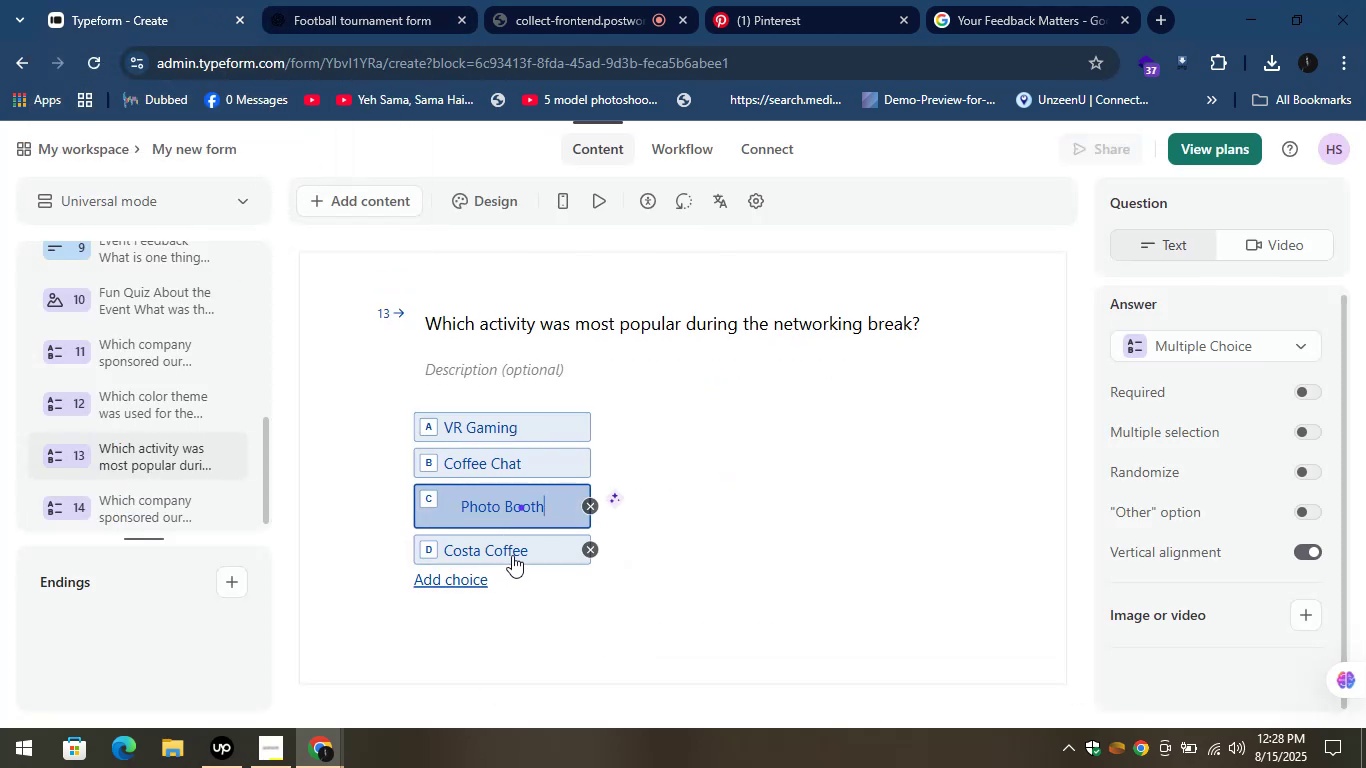 
left_click([512, 551])
 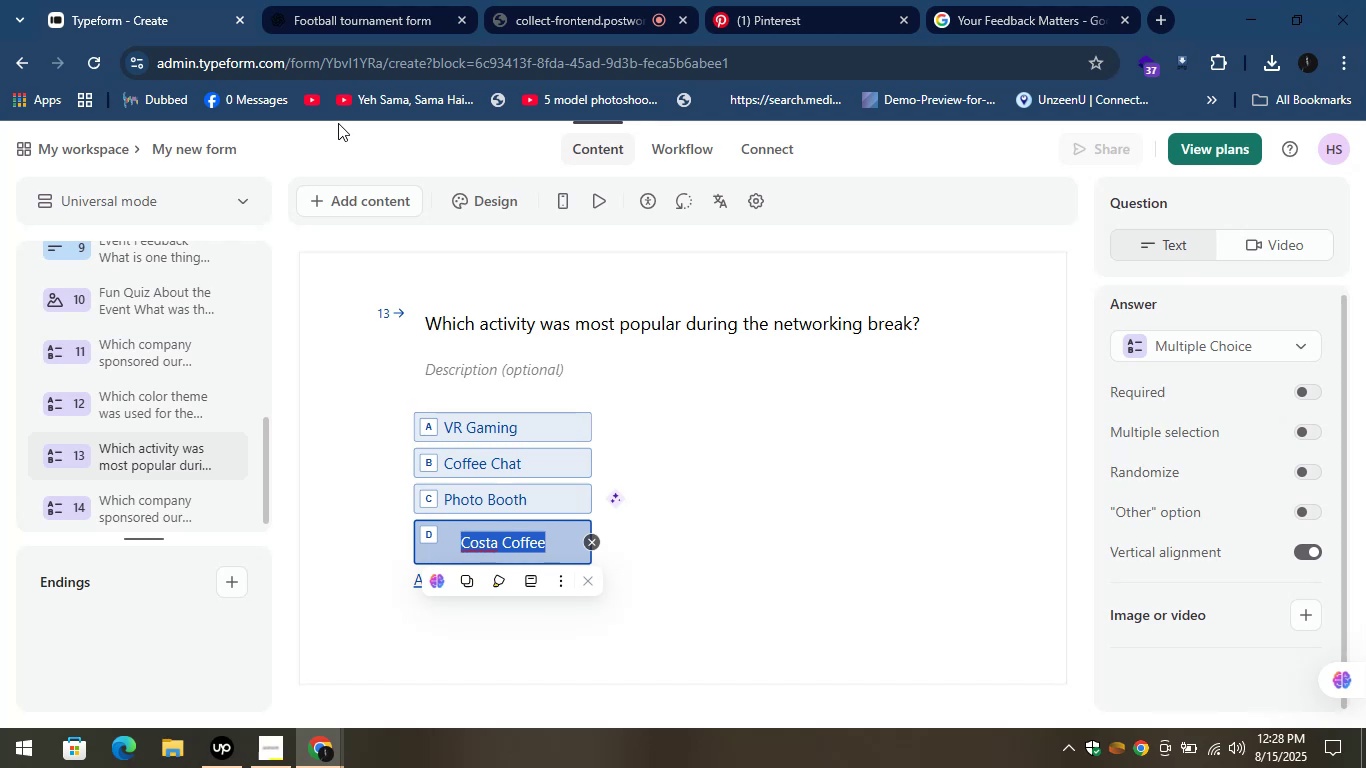 
left_click([346, 0])
 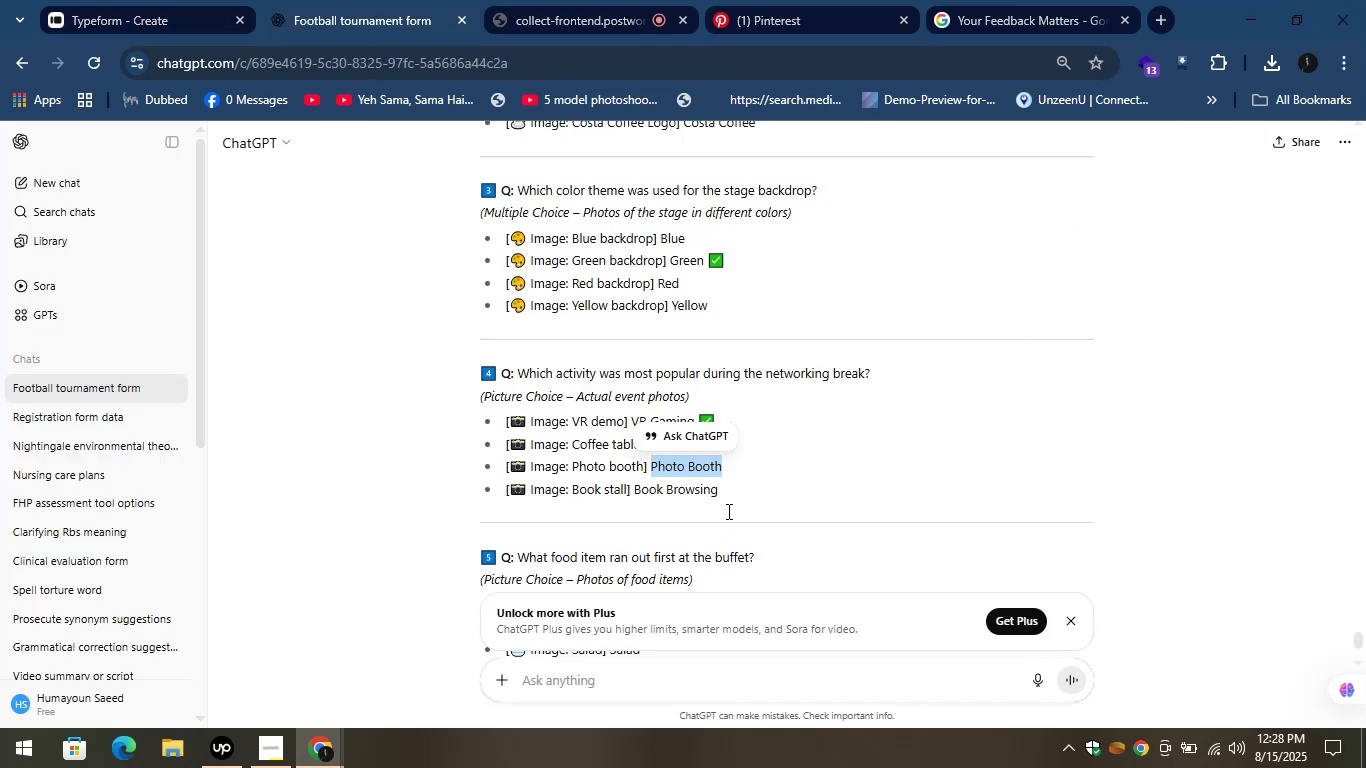 
left_click_drag(start_coordinate=[734, 493], to_coordinate=[635, 487])
 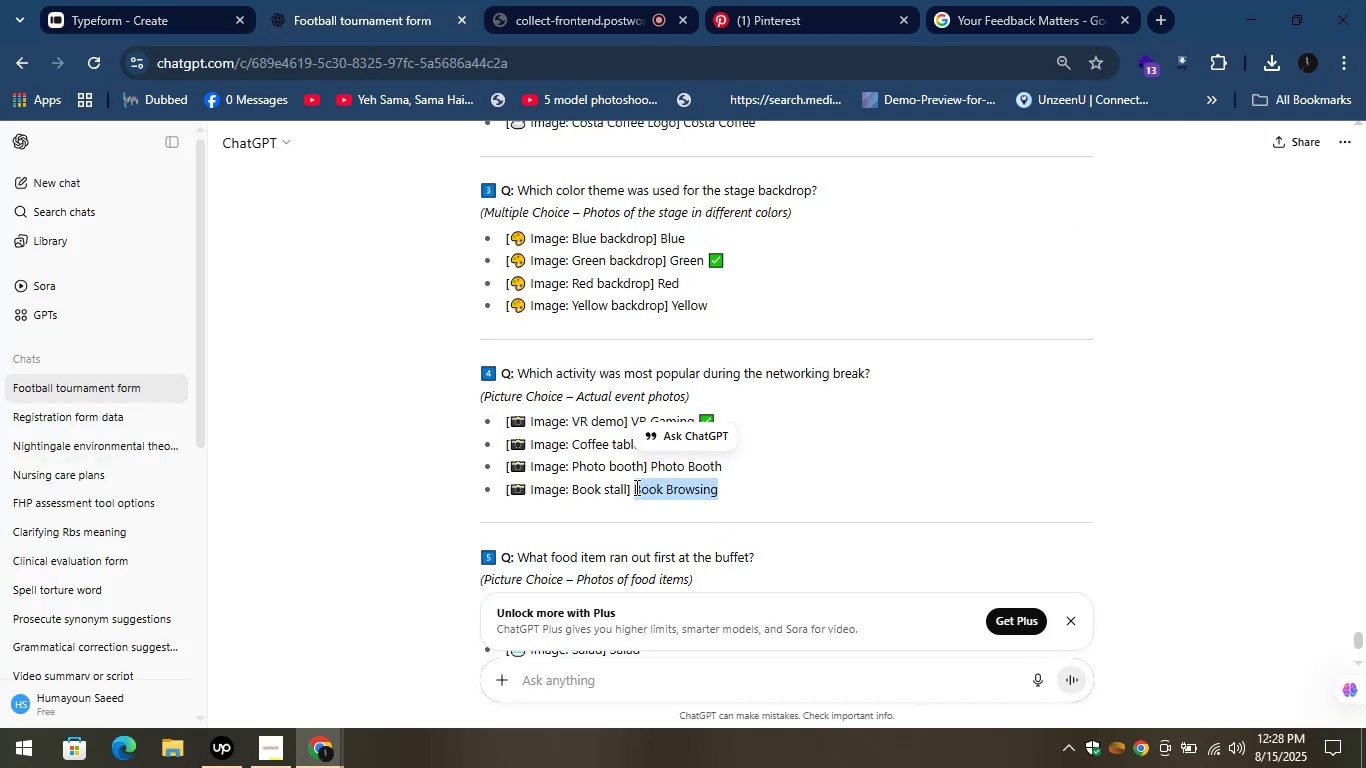 
key(Control+C)
 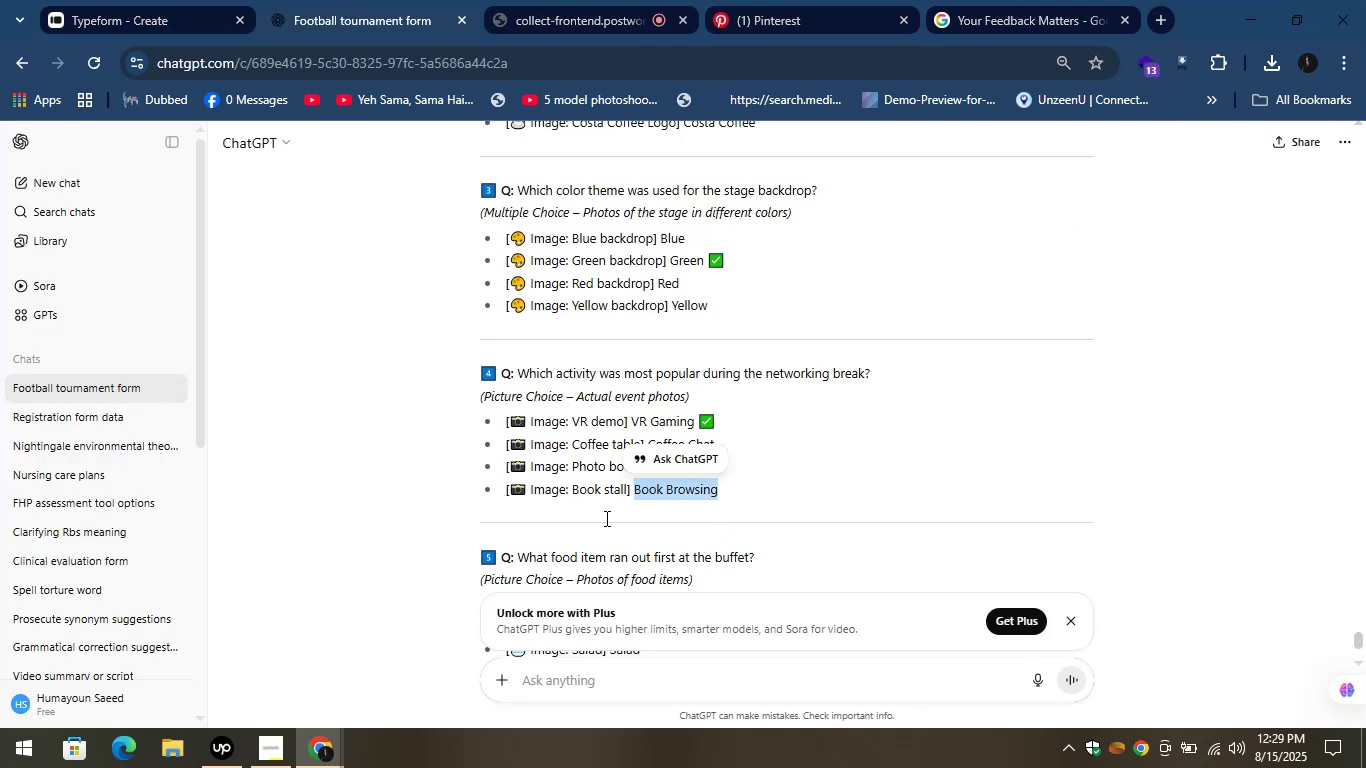 
key(Control+C)
 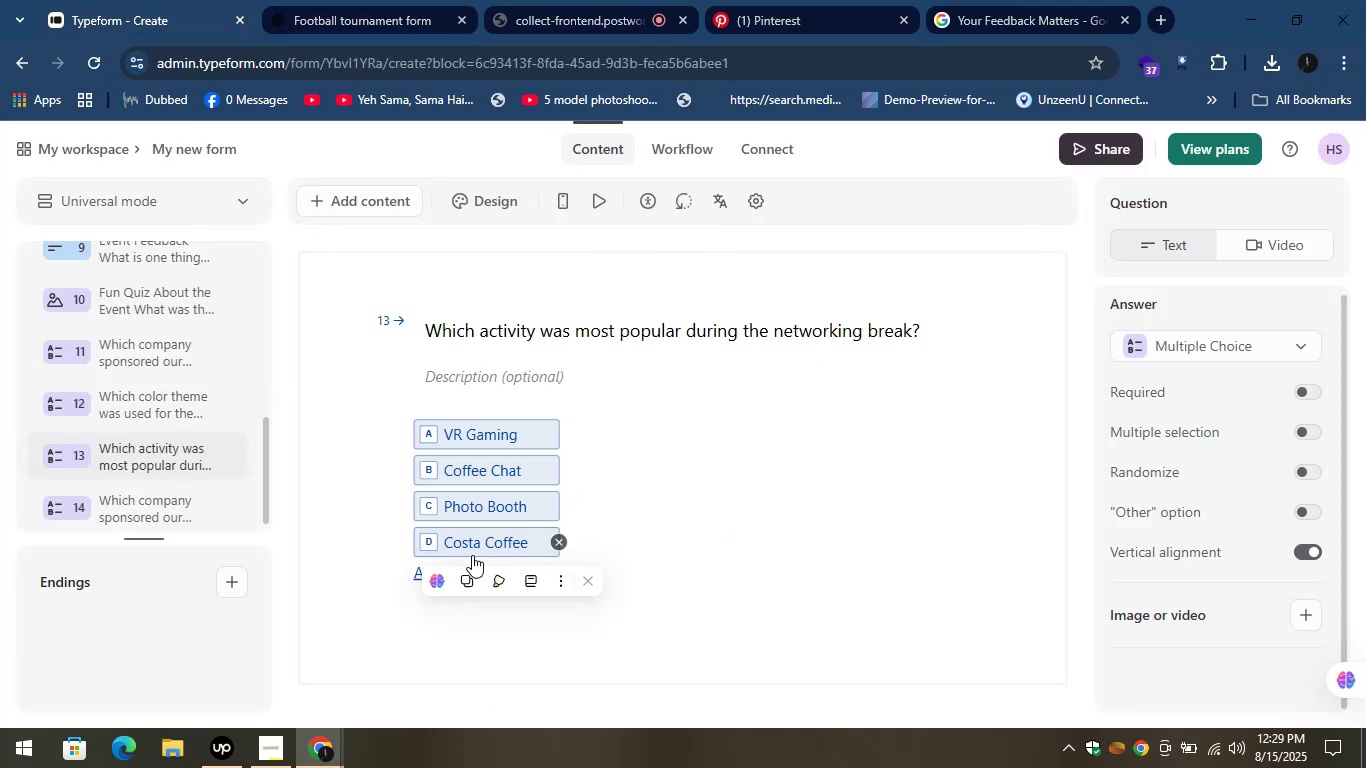 
key(Control+V)
 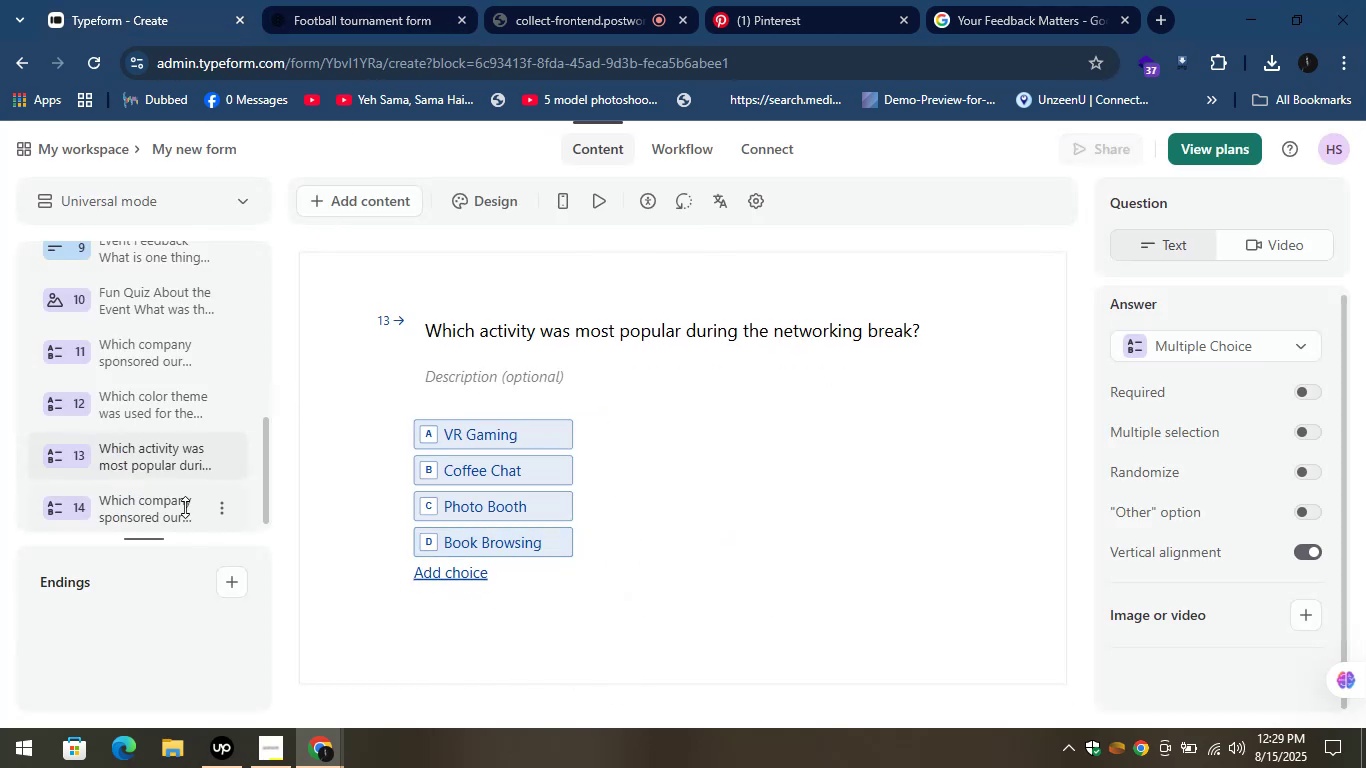 
left_click([153, 504])
 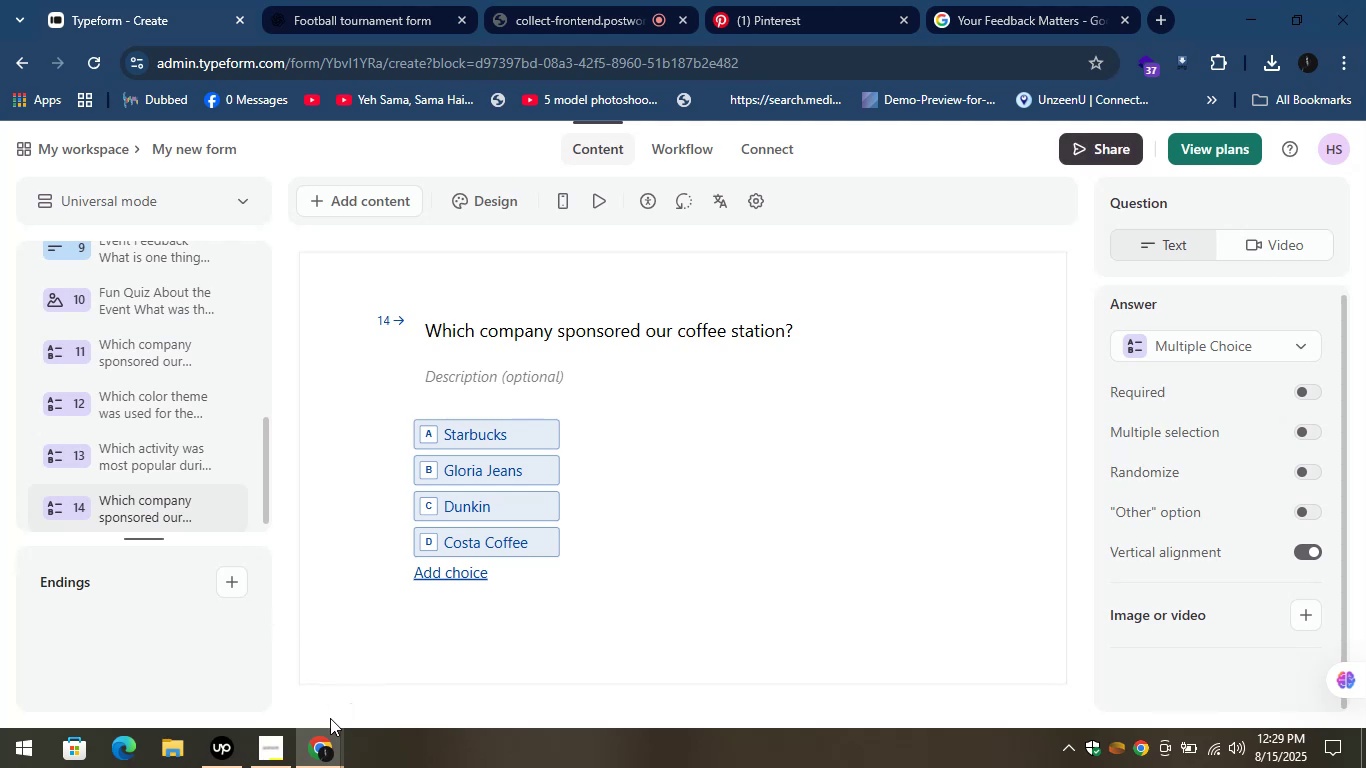 
wait(12.82)
 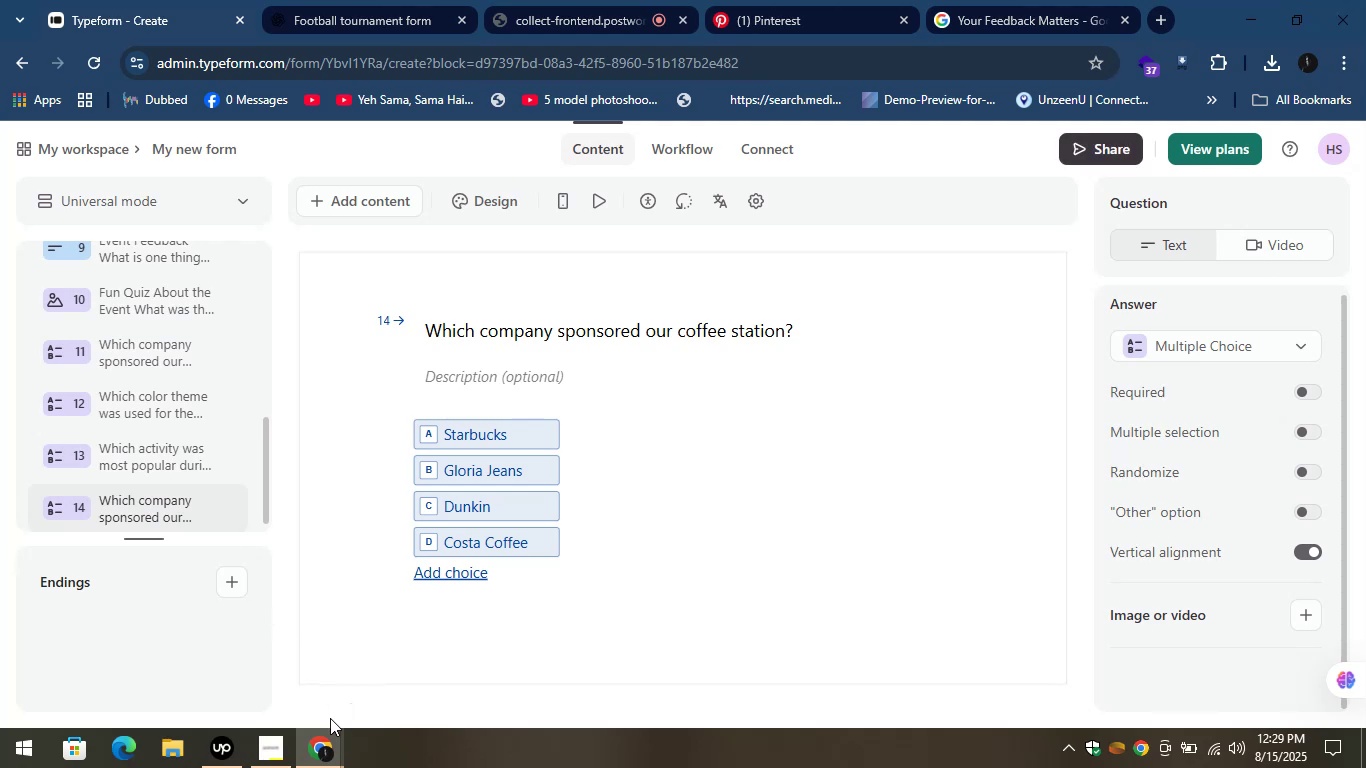 
scroll: coordinate [723, 425], scroll_direction: down, amount: 3.0
 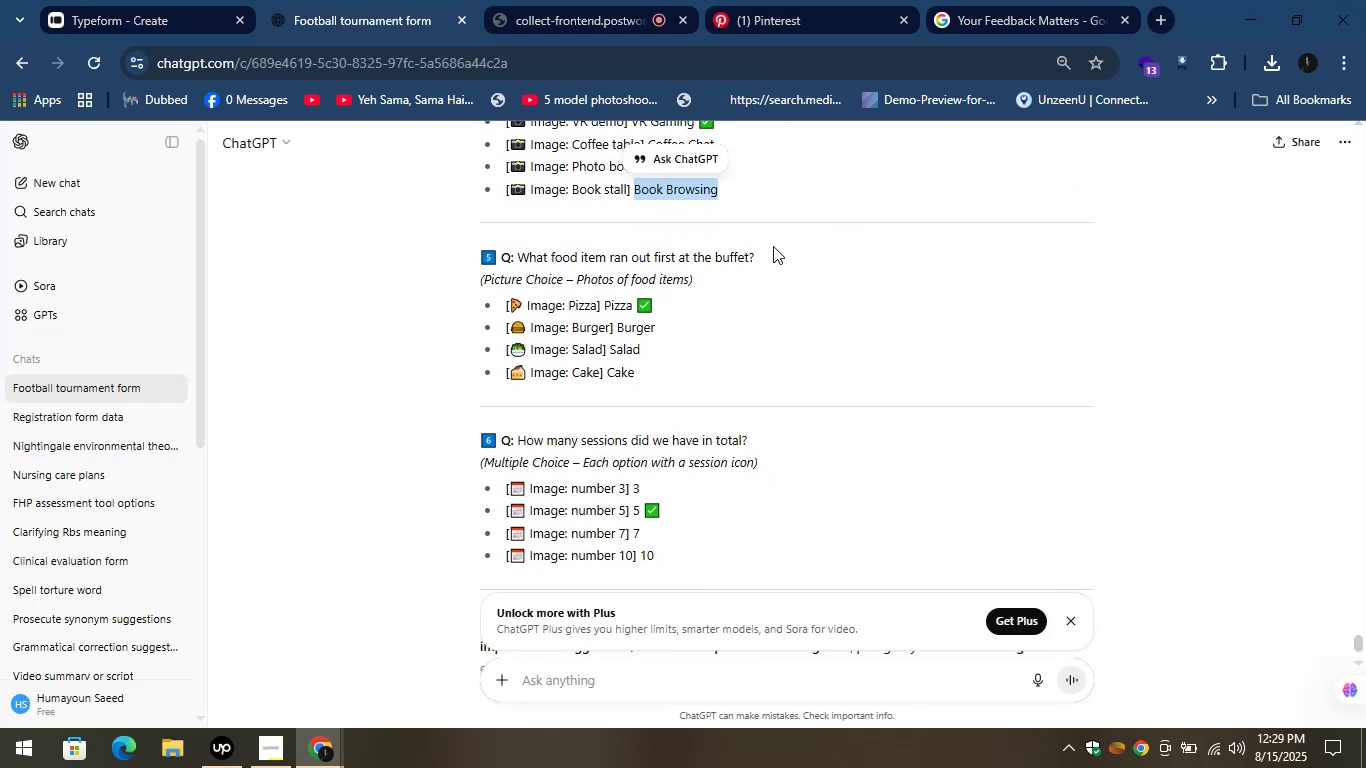 
left_click_drag(start_coordinate=[775, 253], to_coordinate=[520, 253])
 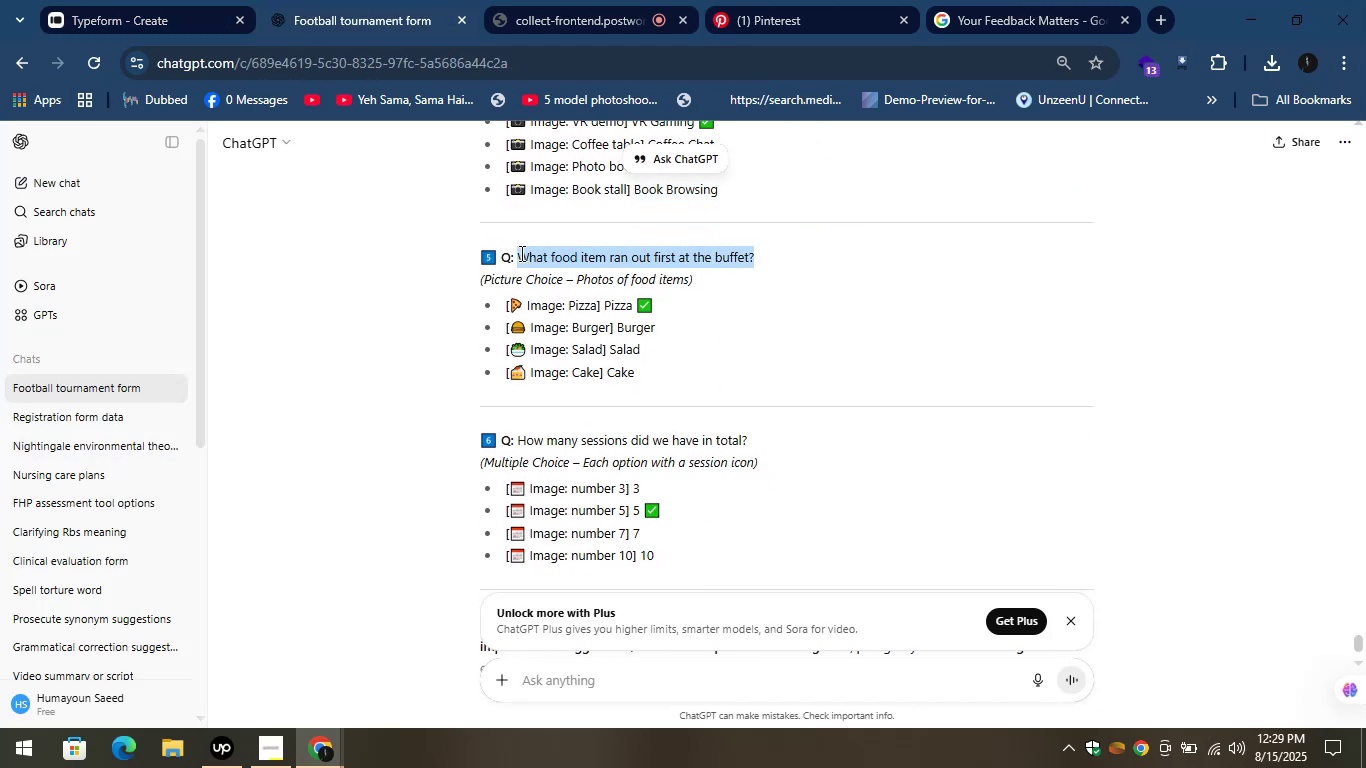 
key(Control+C)
 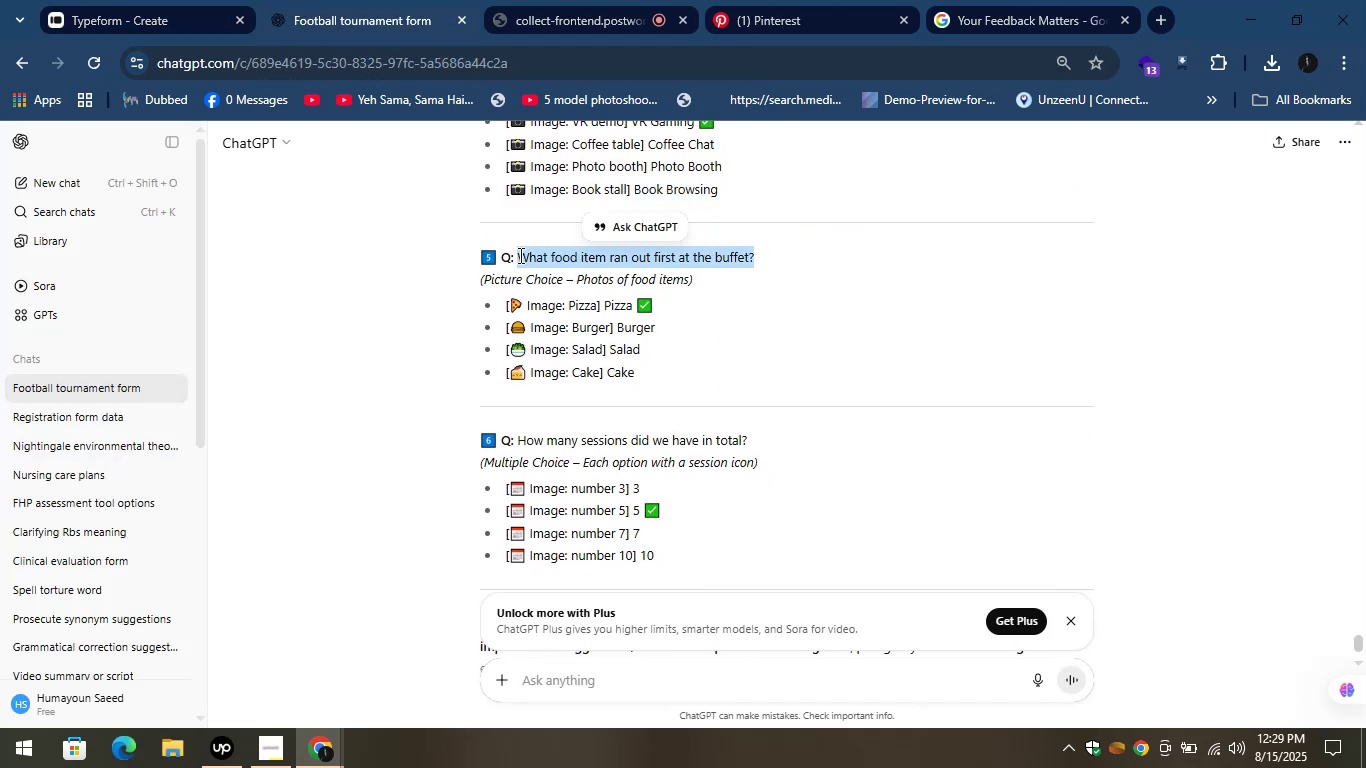 
key(Control+C)
 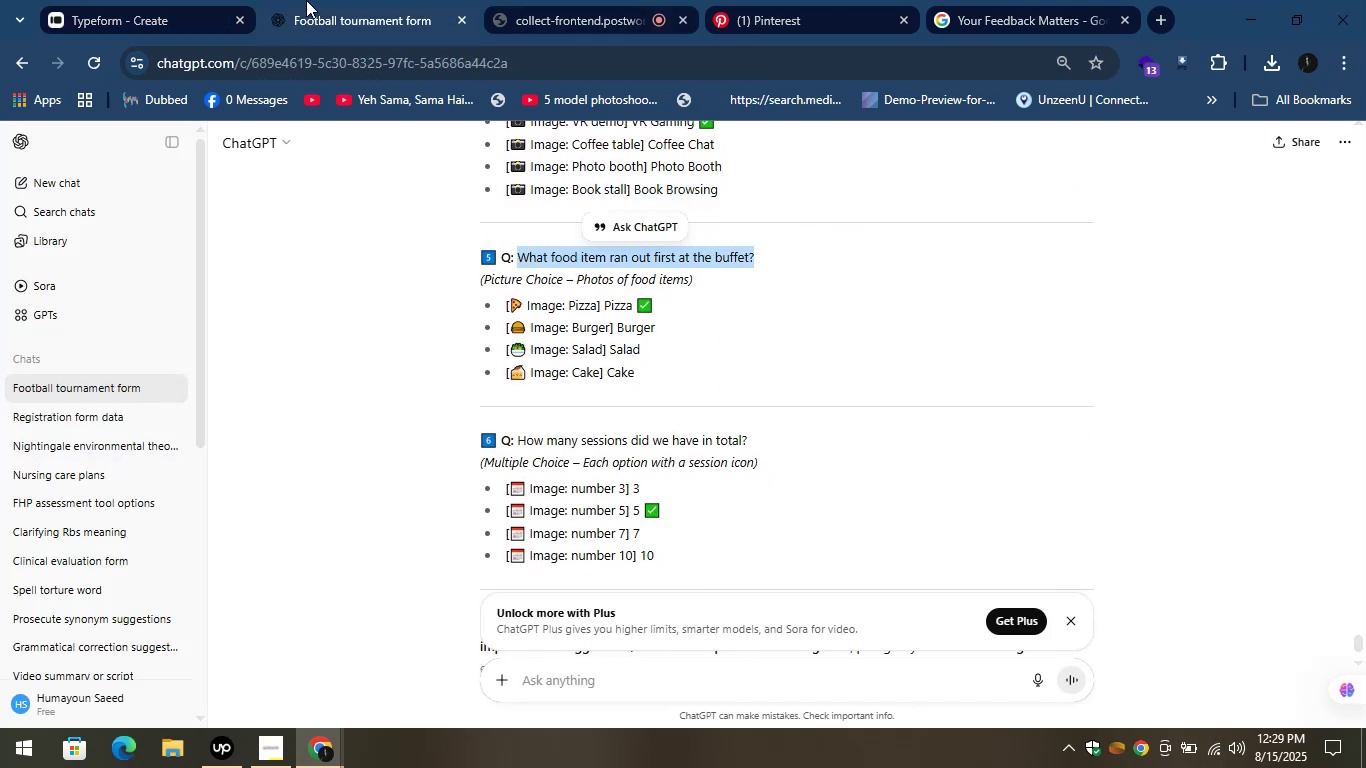 
left_click([130, 19])
 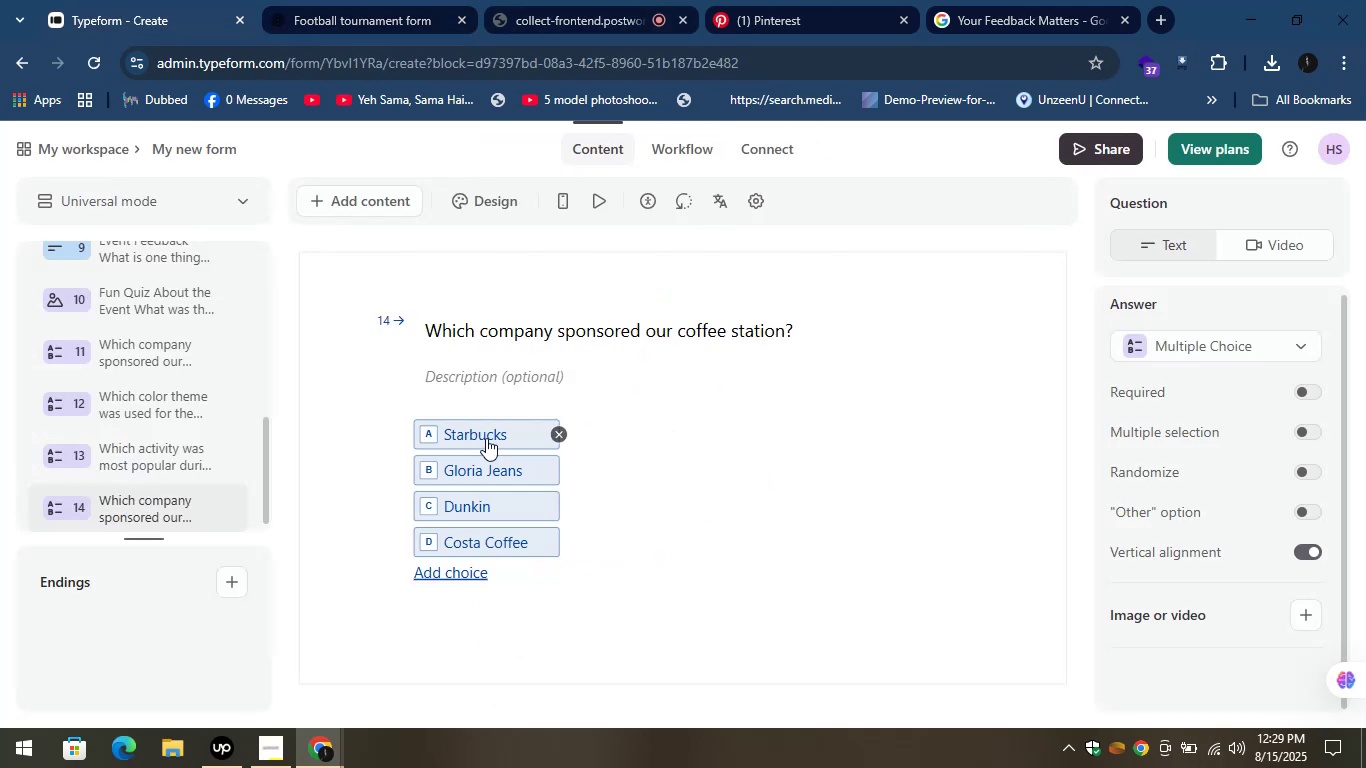 
left_click([493, 438])
 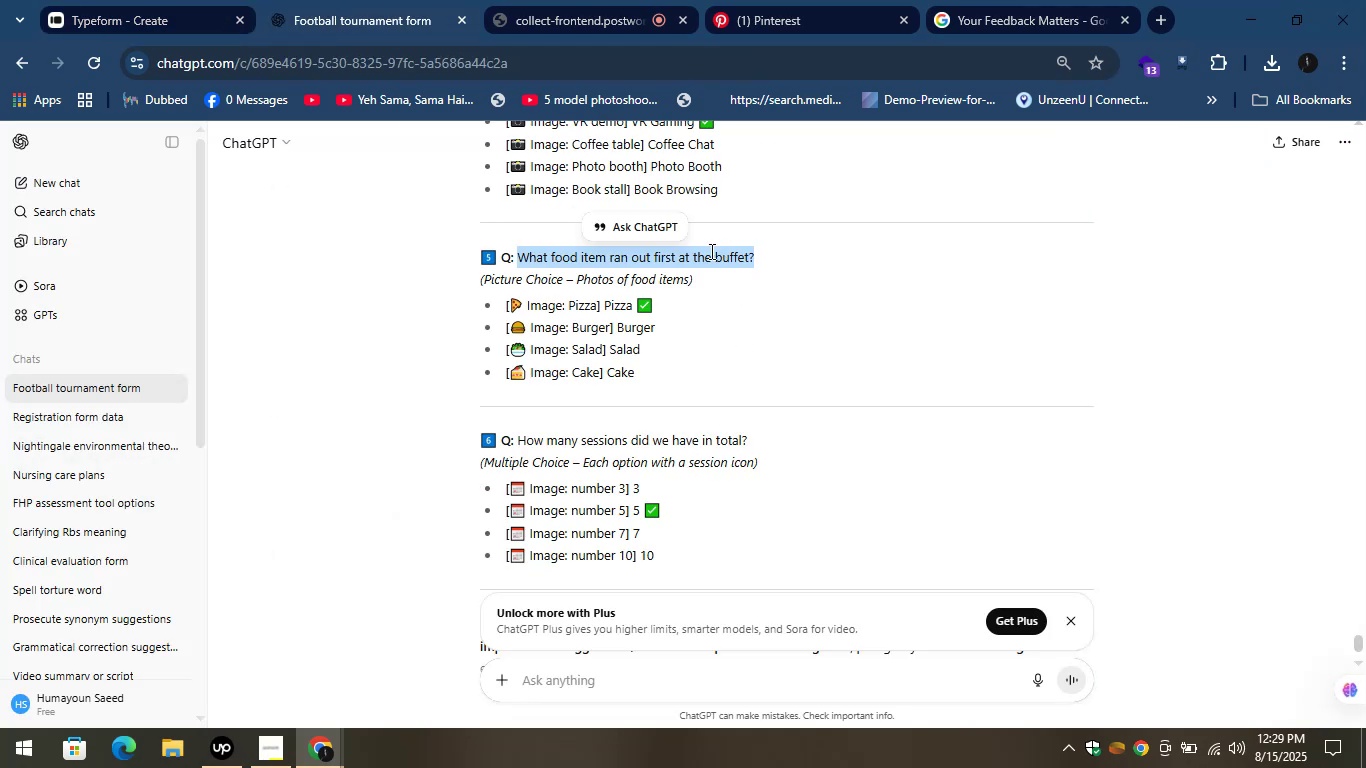 
left_click([204, 11])
 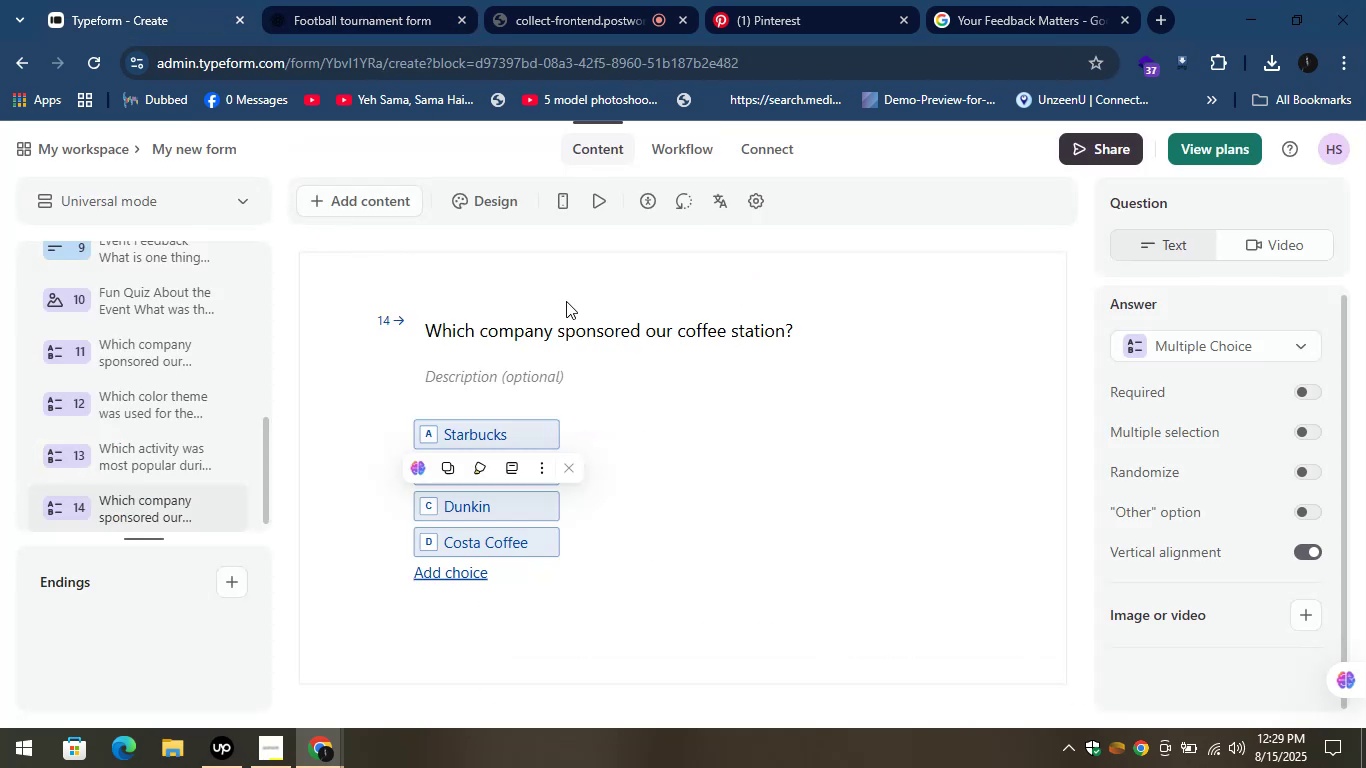 
left_click([605, 341])
 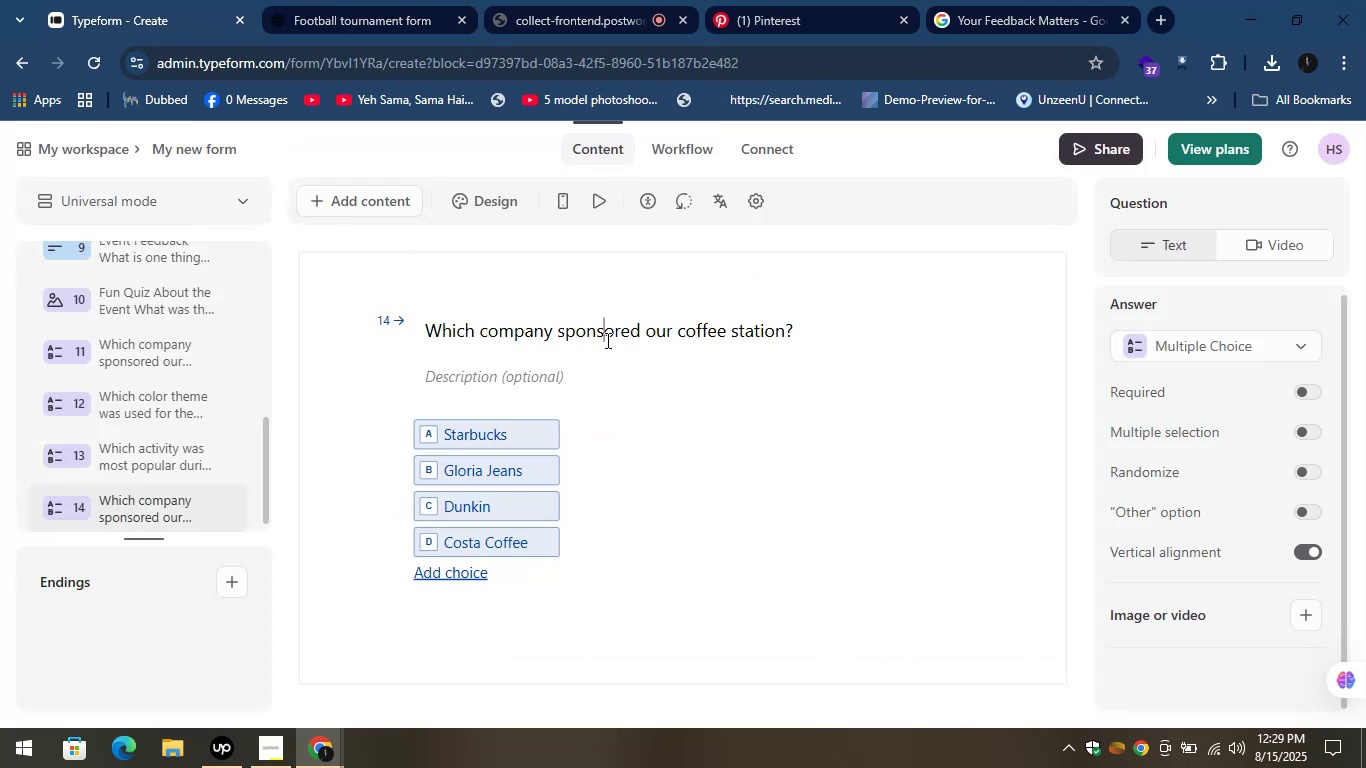 
key(Control+A)
 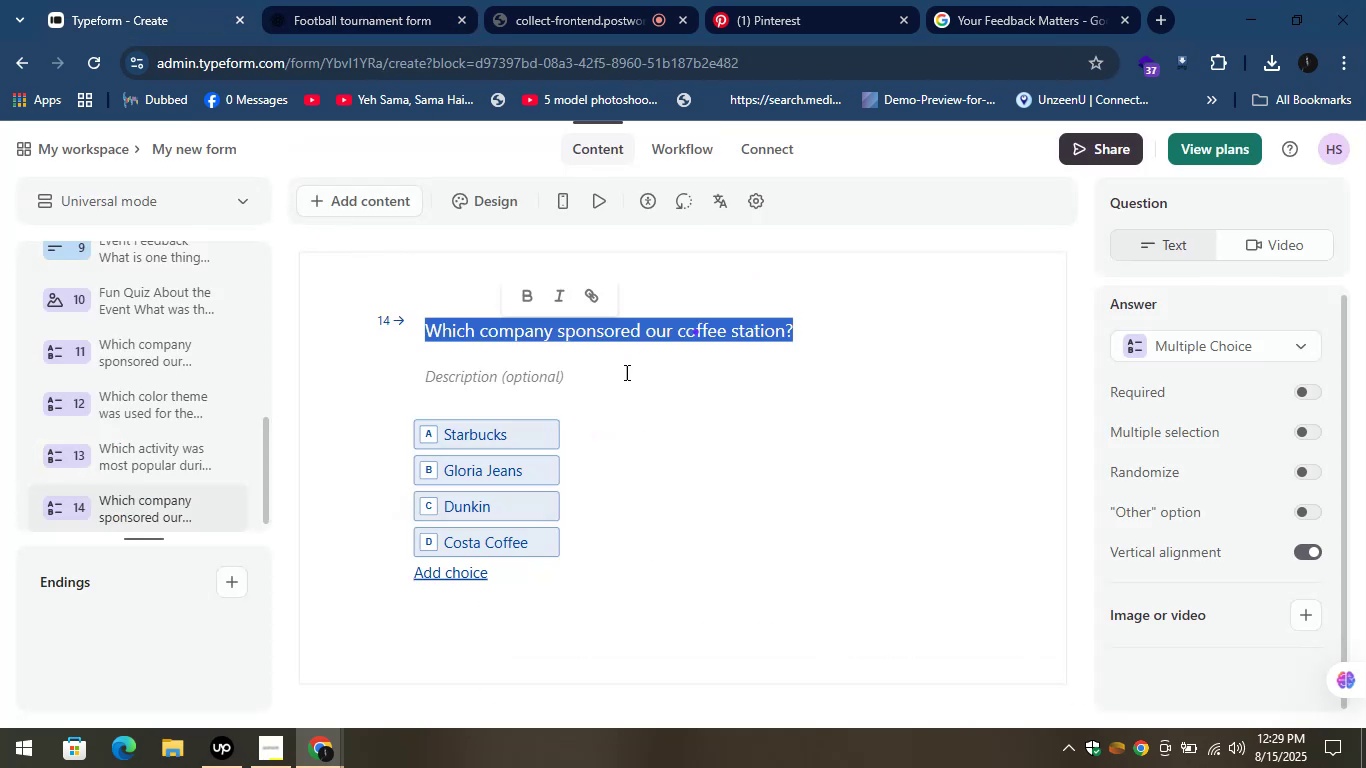 
key(Control+V)
 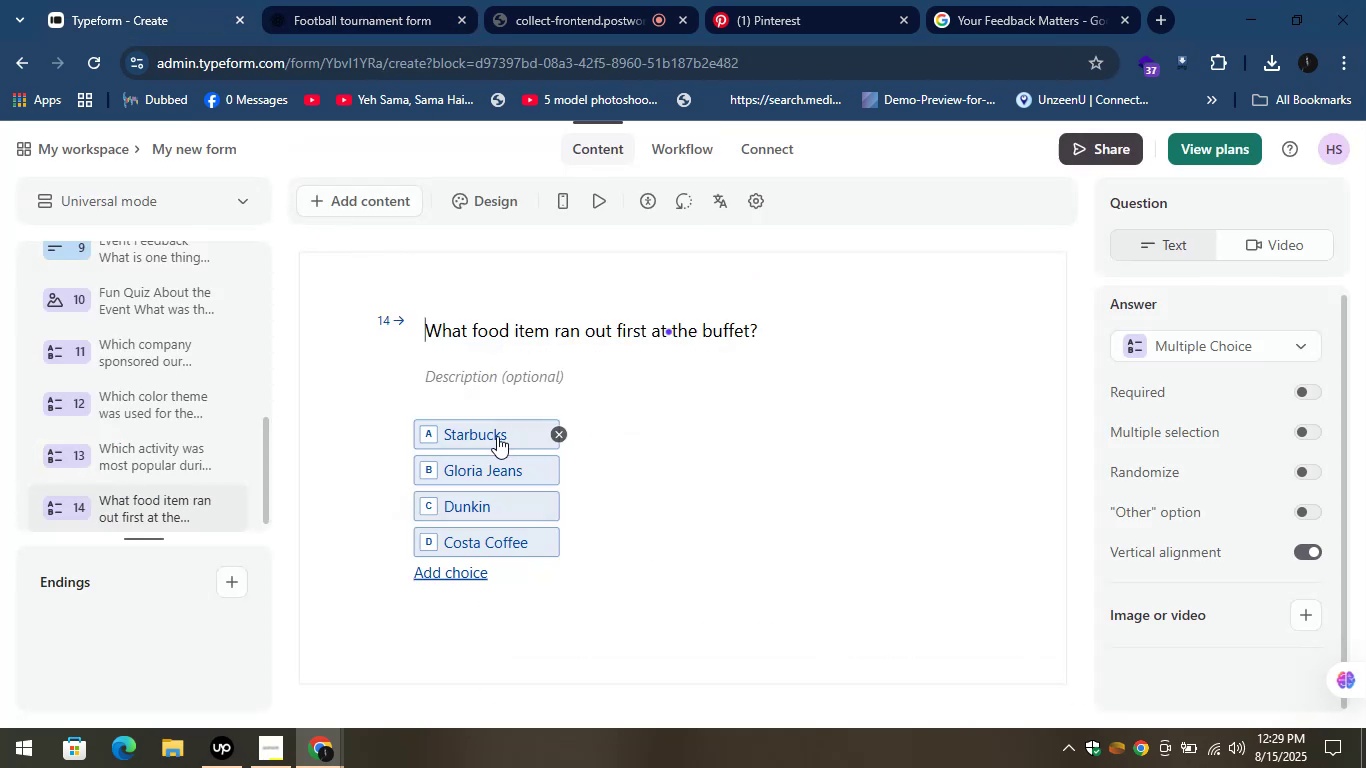 
left_click([497, 436])
 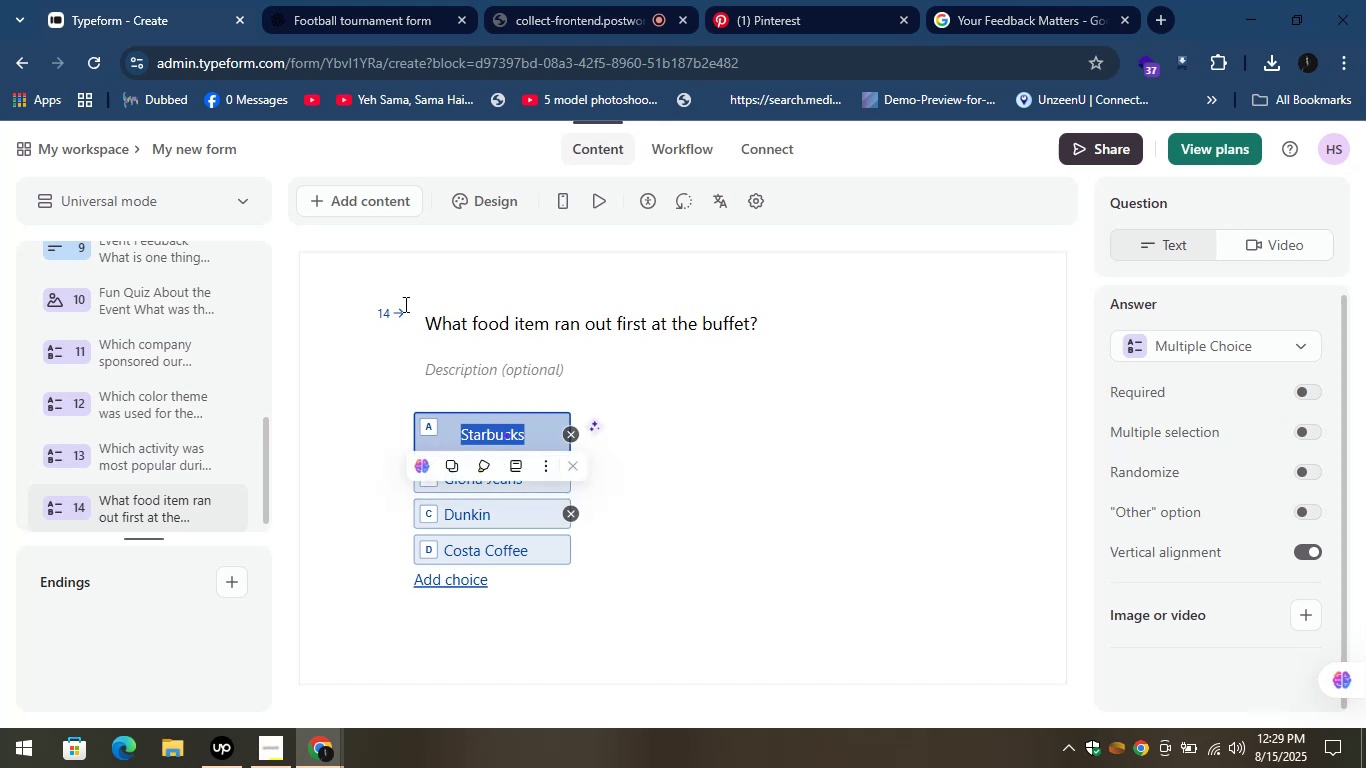 
left_click([341, 0])
 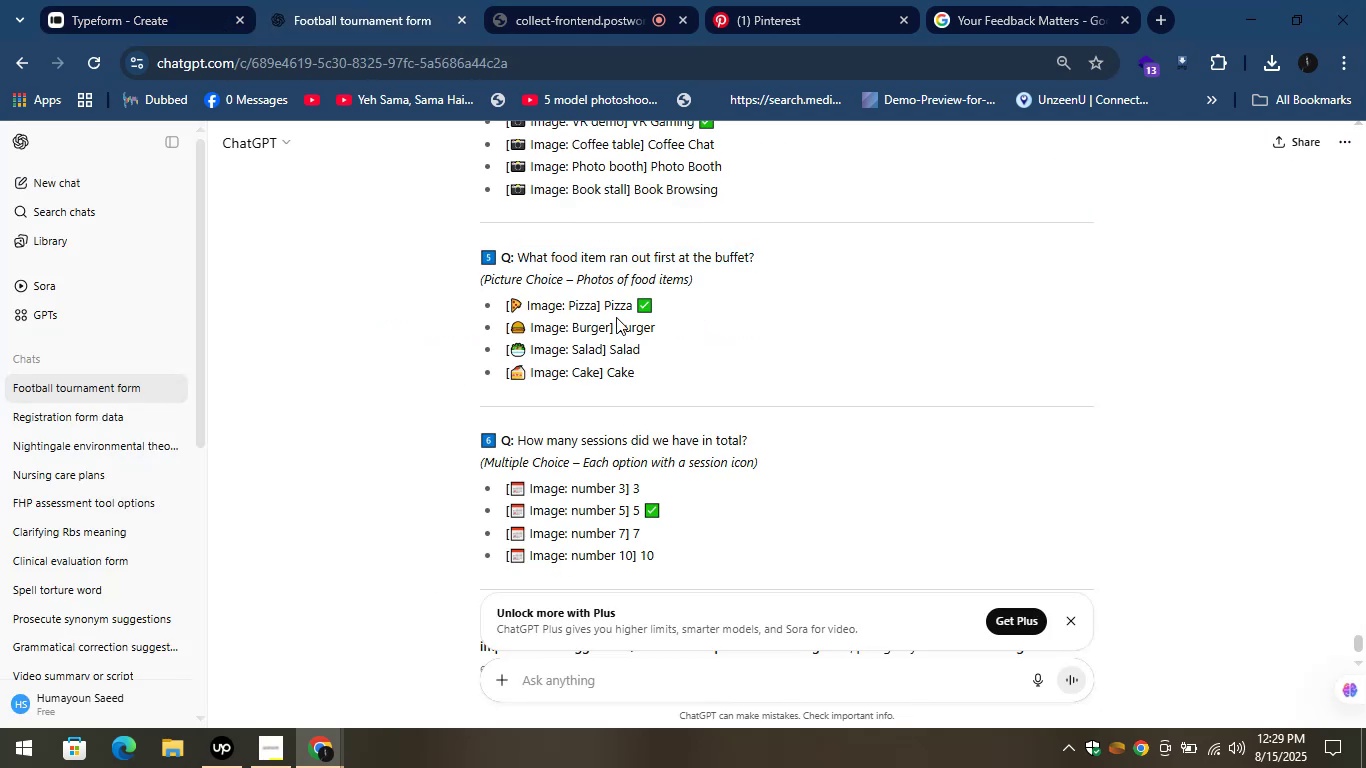 
left_click_drag(start_coordinate=[636, 307], to_coordinate=[606, 303])
 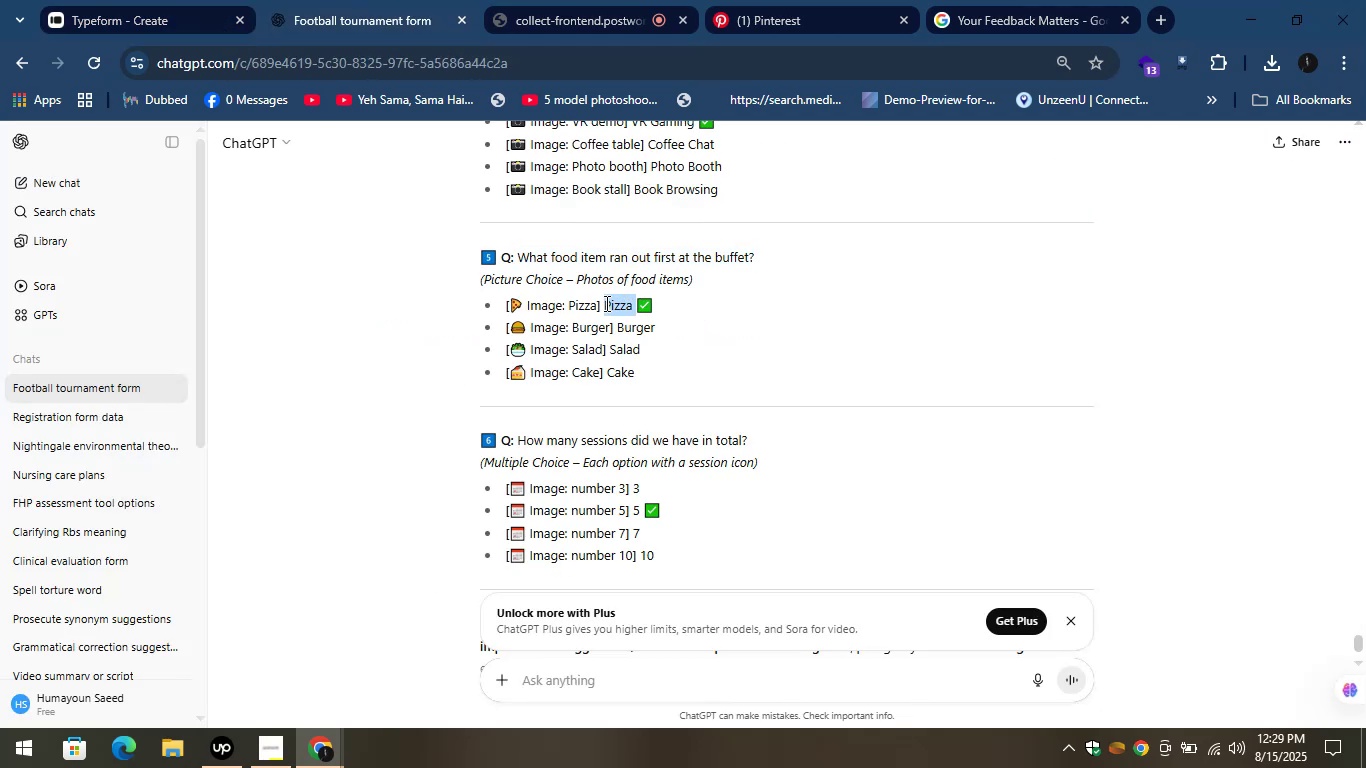 
key(Control+C)
 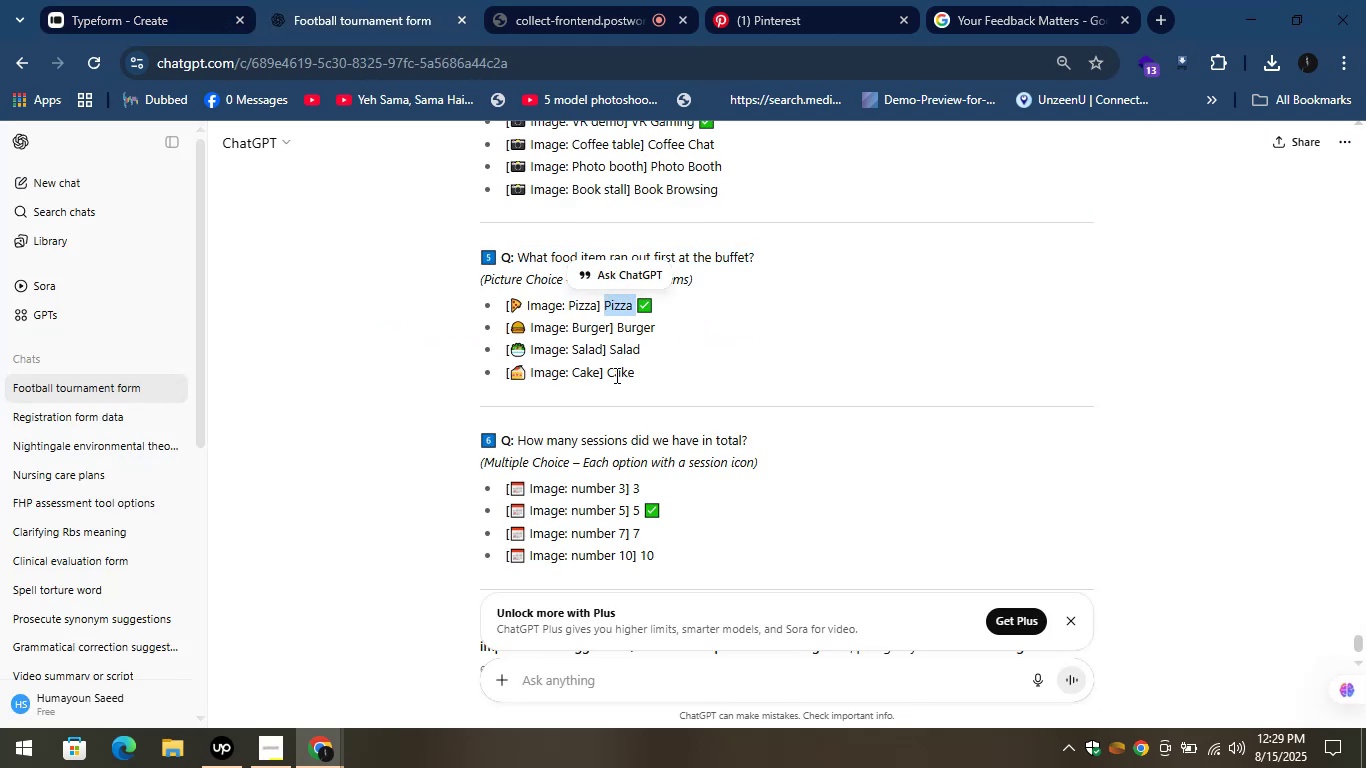 
key(Control+C)
 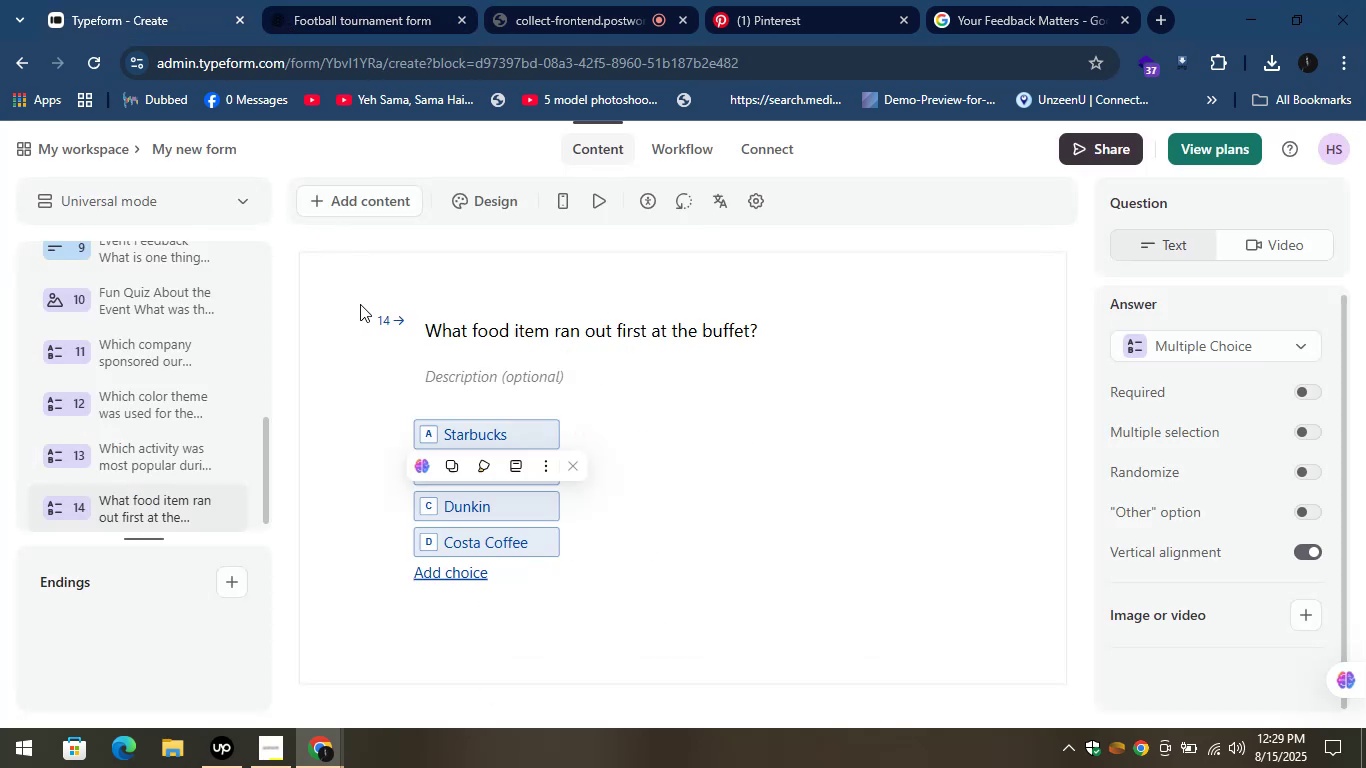 
left_click([480, 439])
 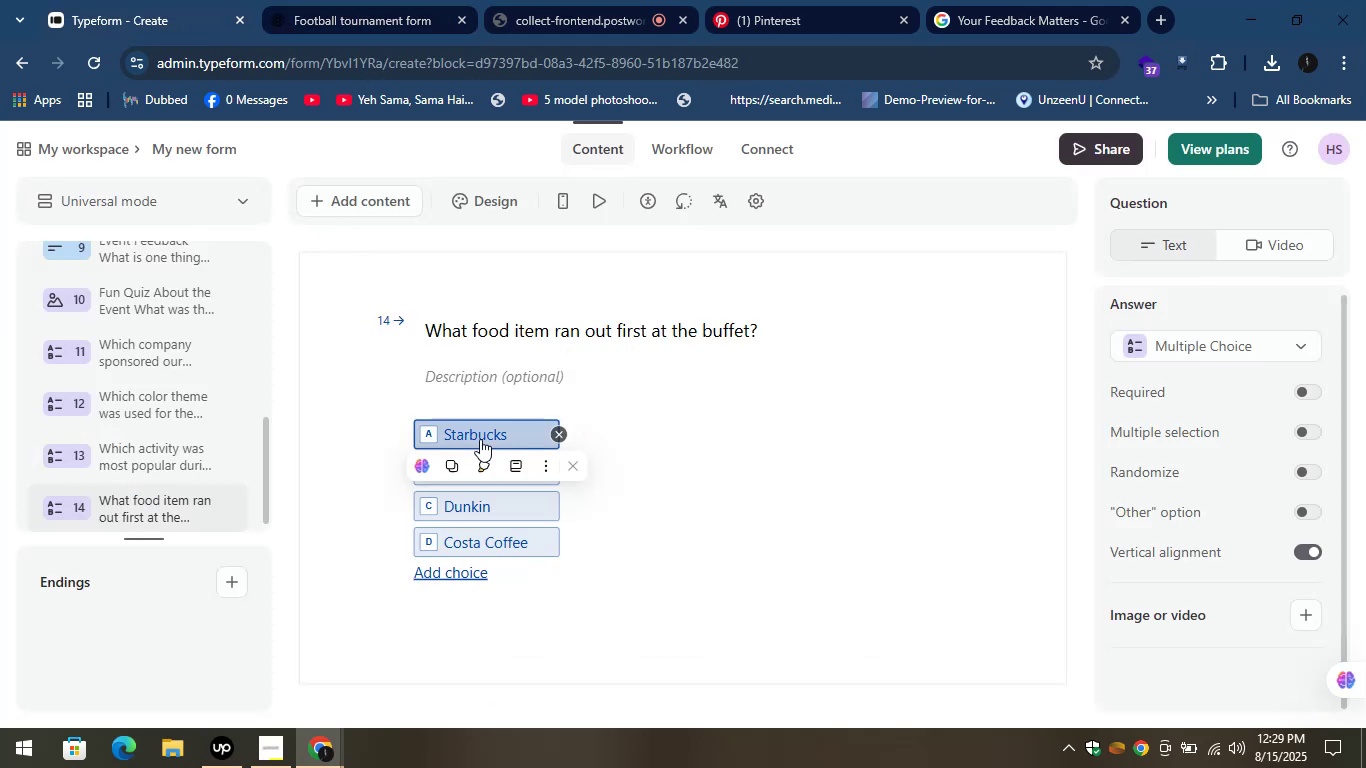 
key(Control+V)
 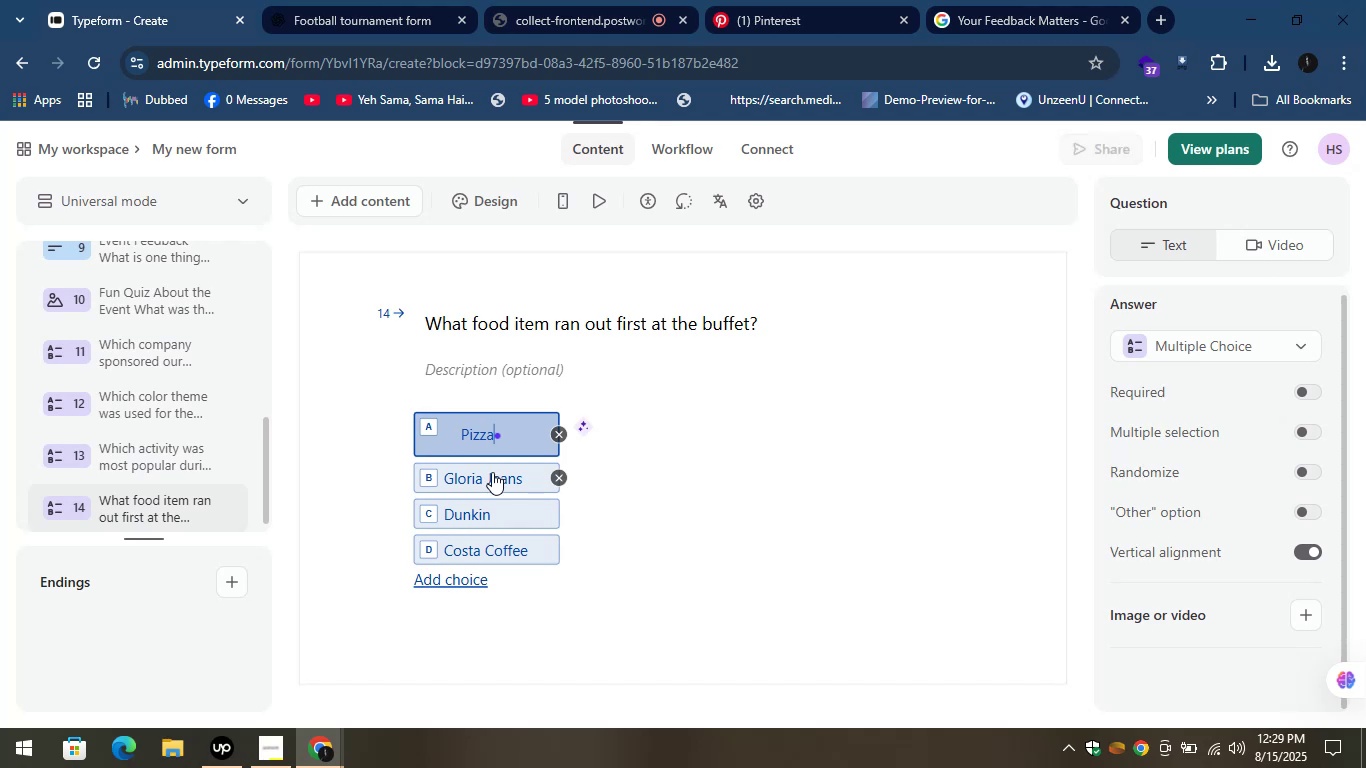 
left_click([494, 472])
 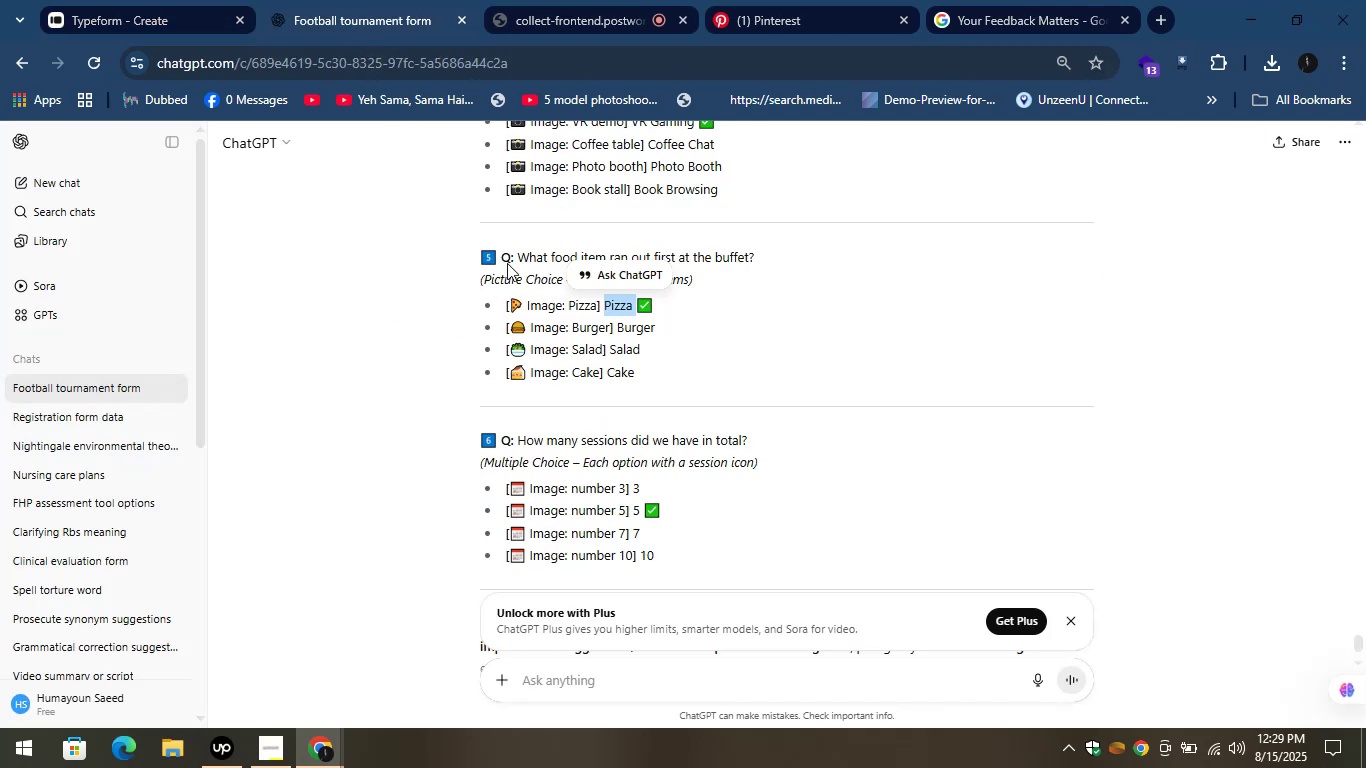 
left_click_drag(start_coordinate=[662, 327], to_coordinate=[616, 325])
 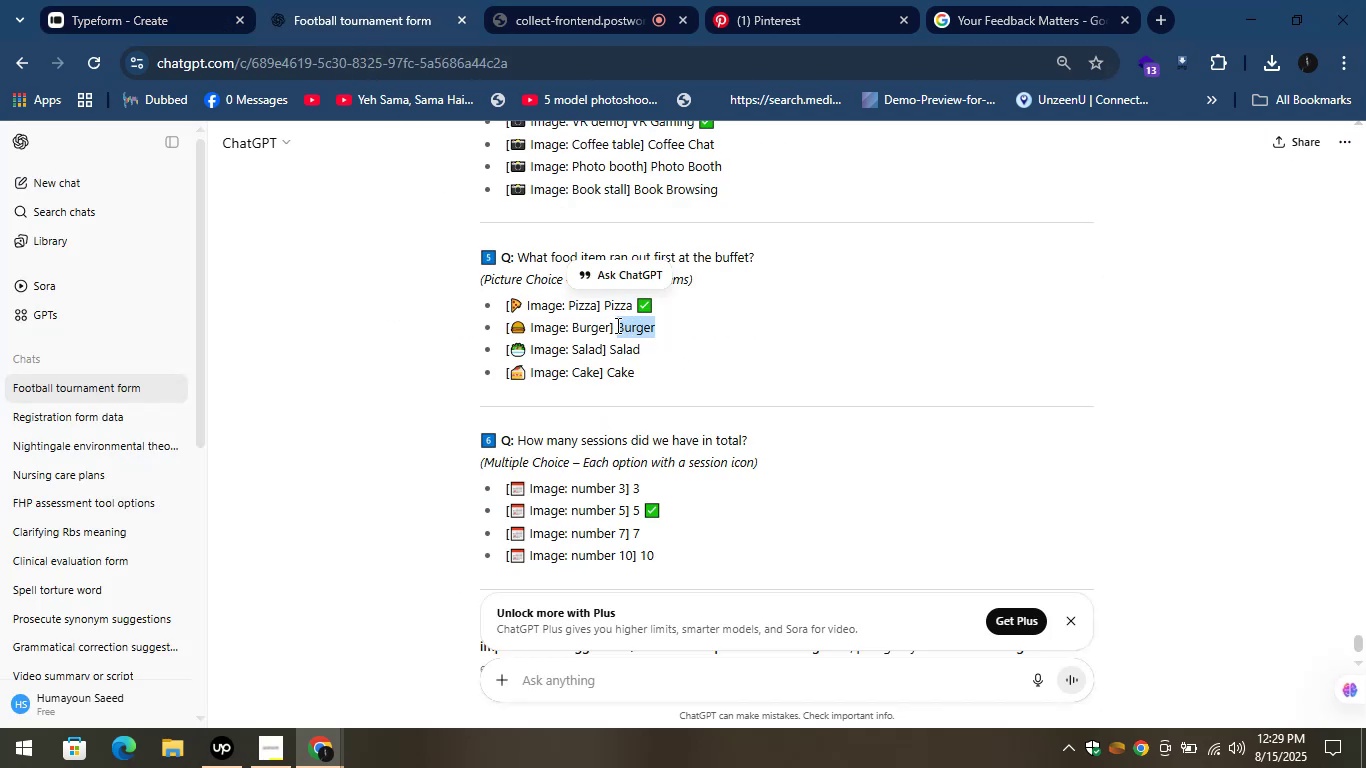 
key(Control+C)
 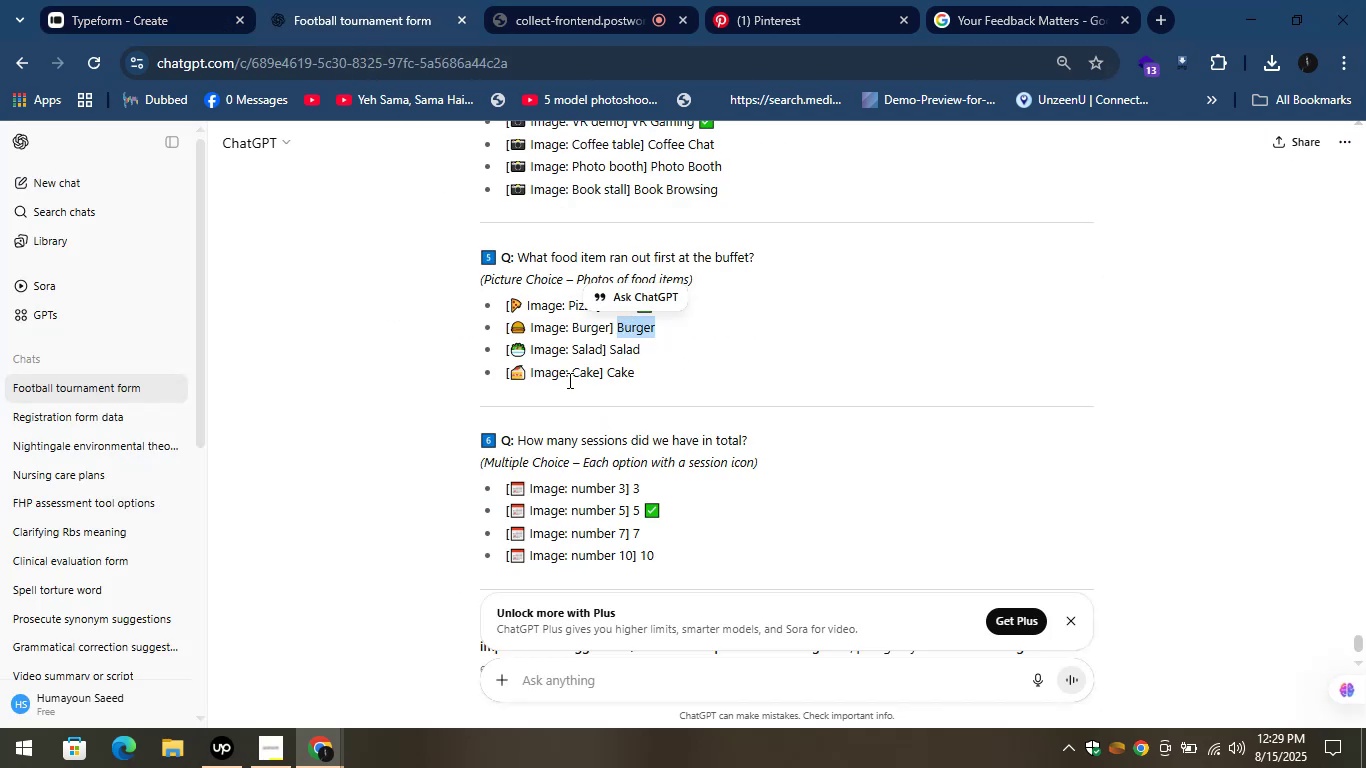 
key(Control+C)
 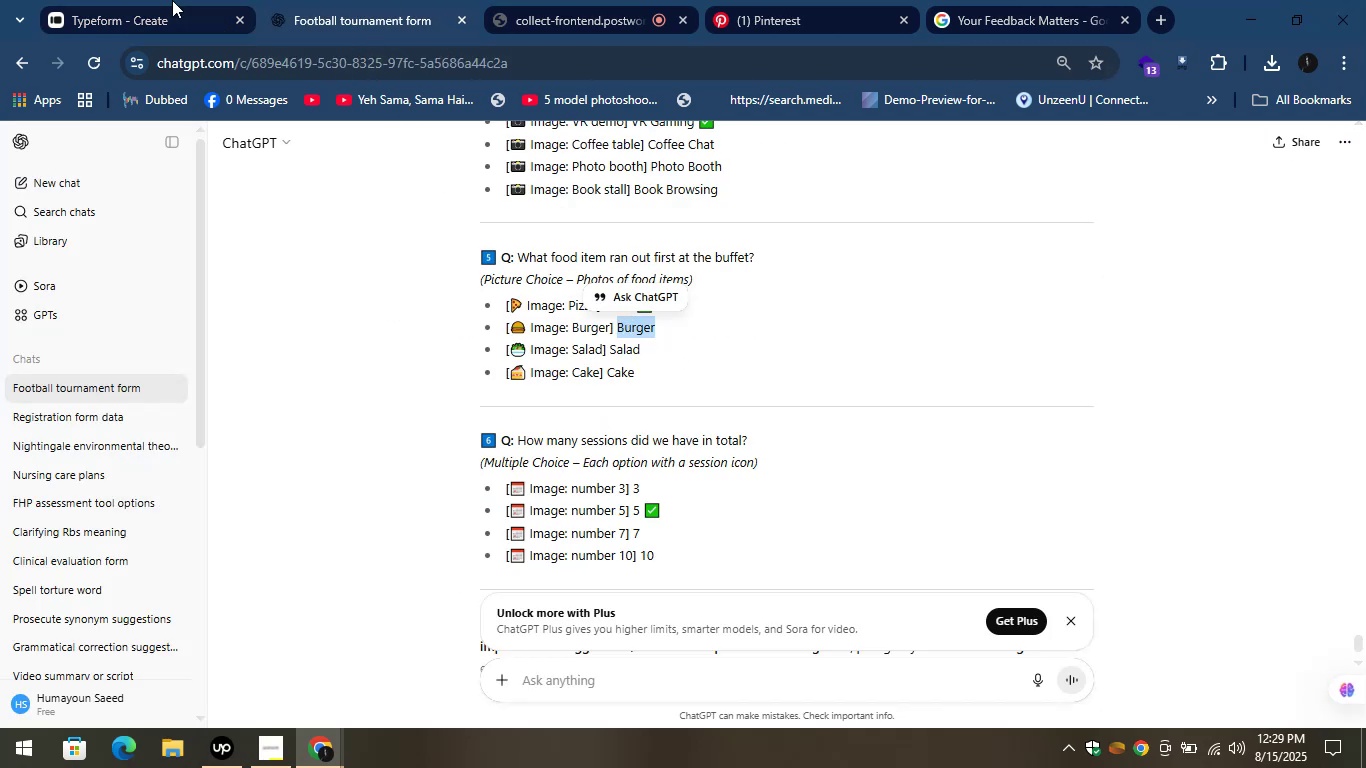 
left_click([123, 0])
 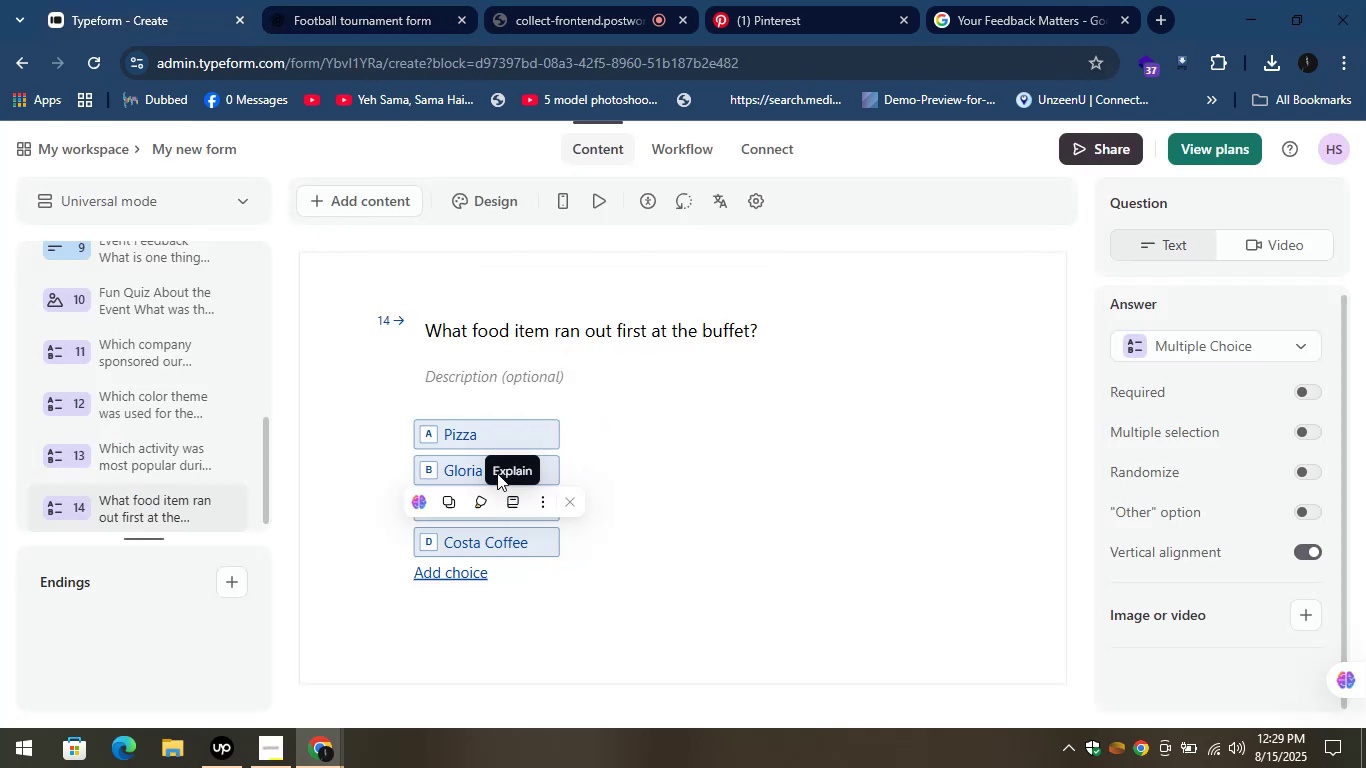 
left_click([470, 467])
 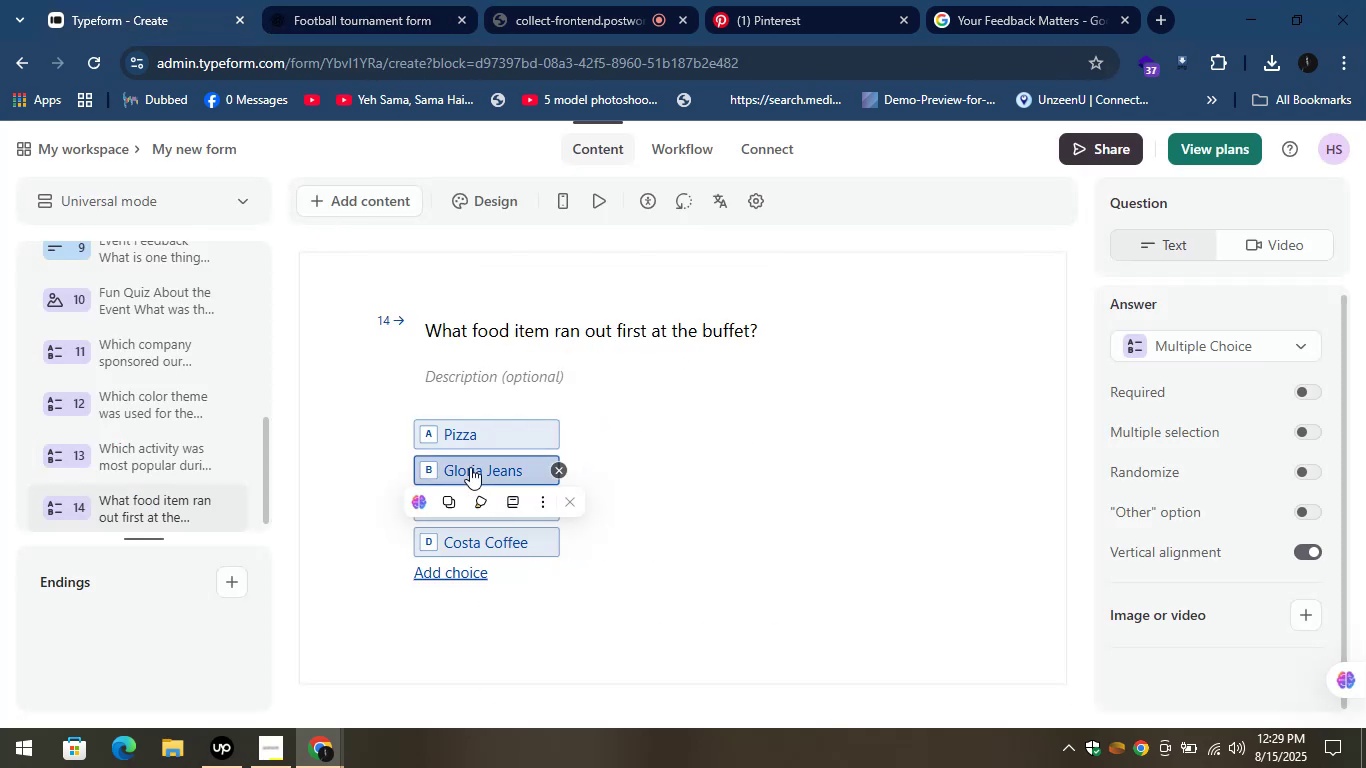 
key(Control+V)
 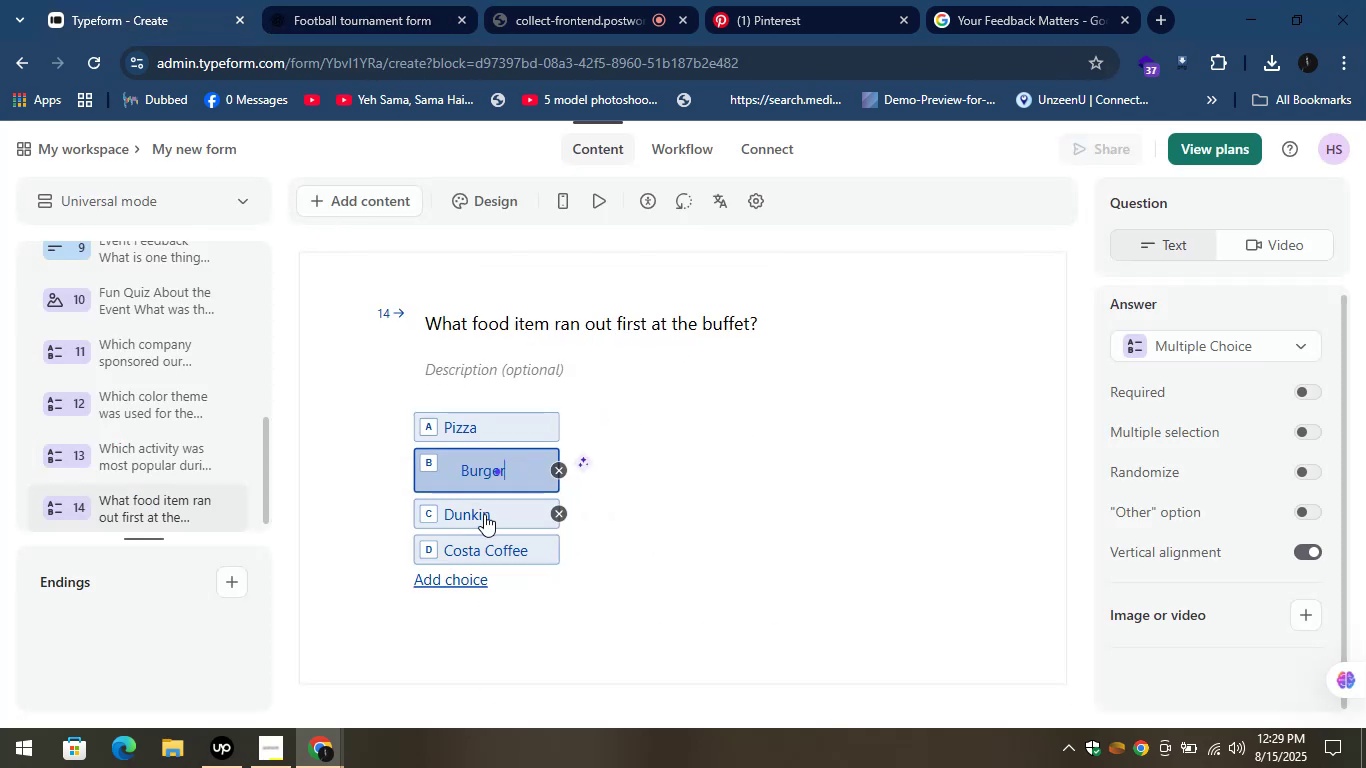 
left_click([487, 514])
 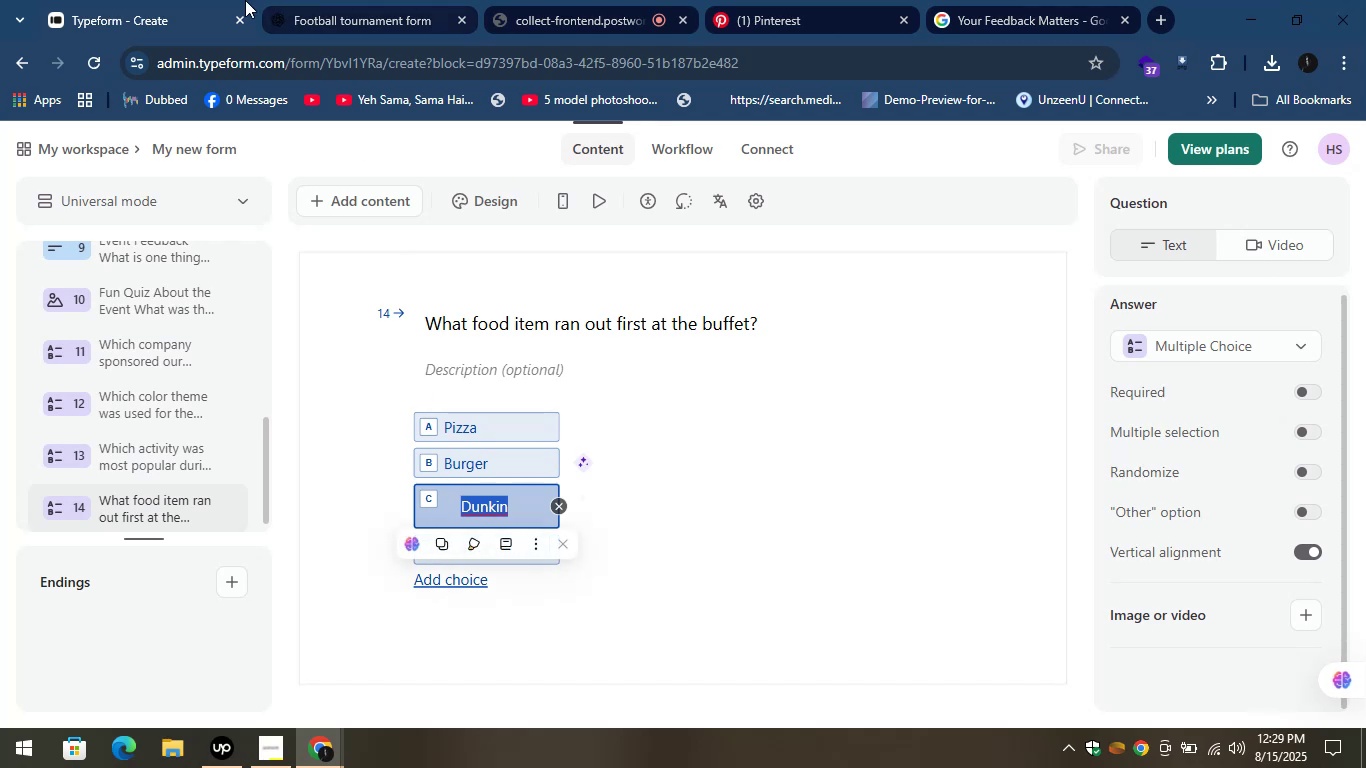 
left_click([345, 0])
 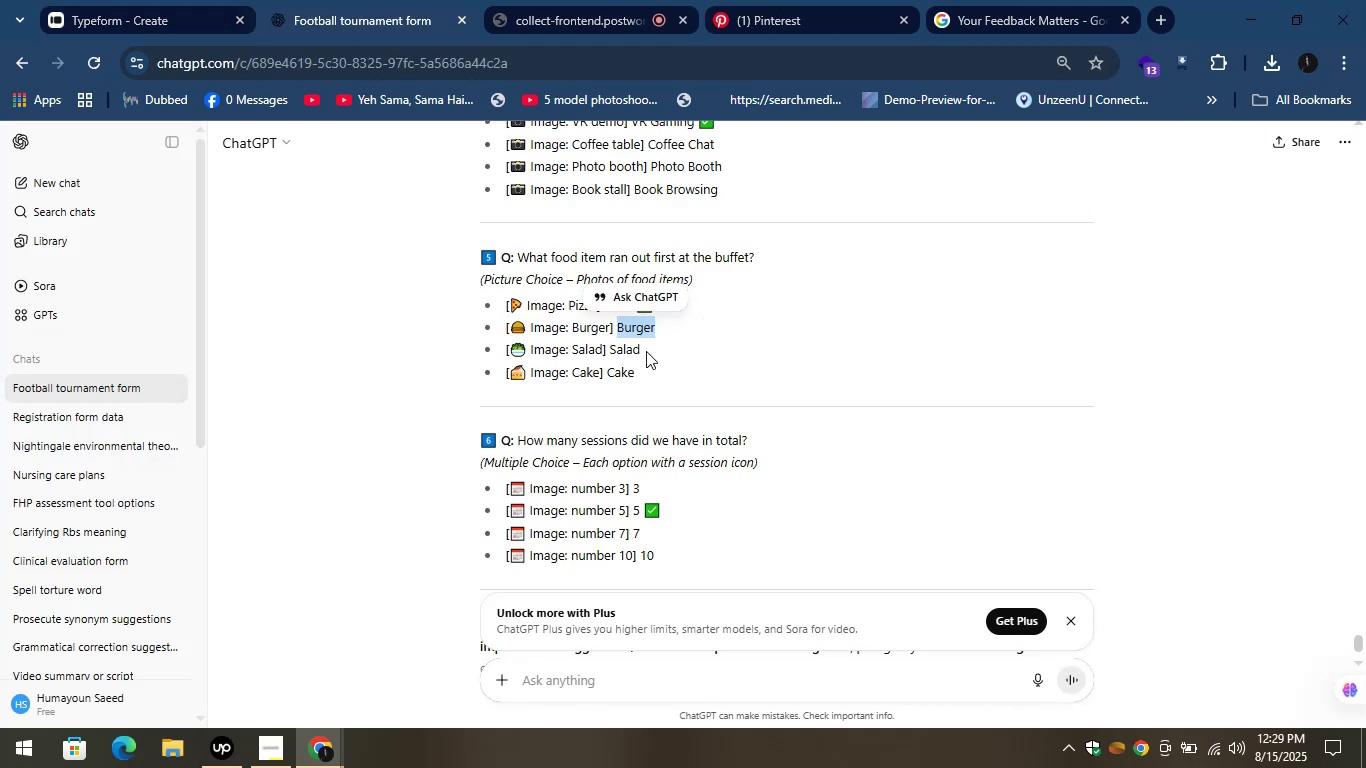 
left_click_drag(start_coordinate=[650, 351], to_coordinate=[610, 354])
 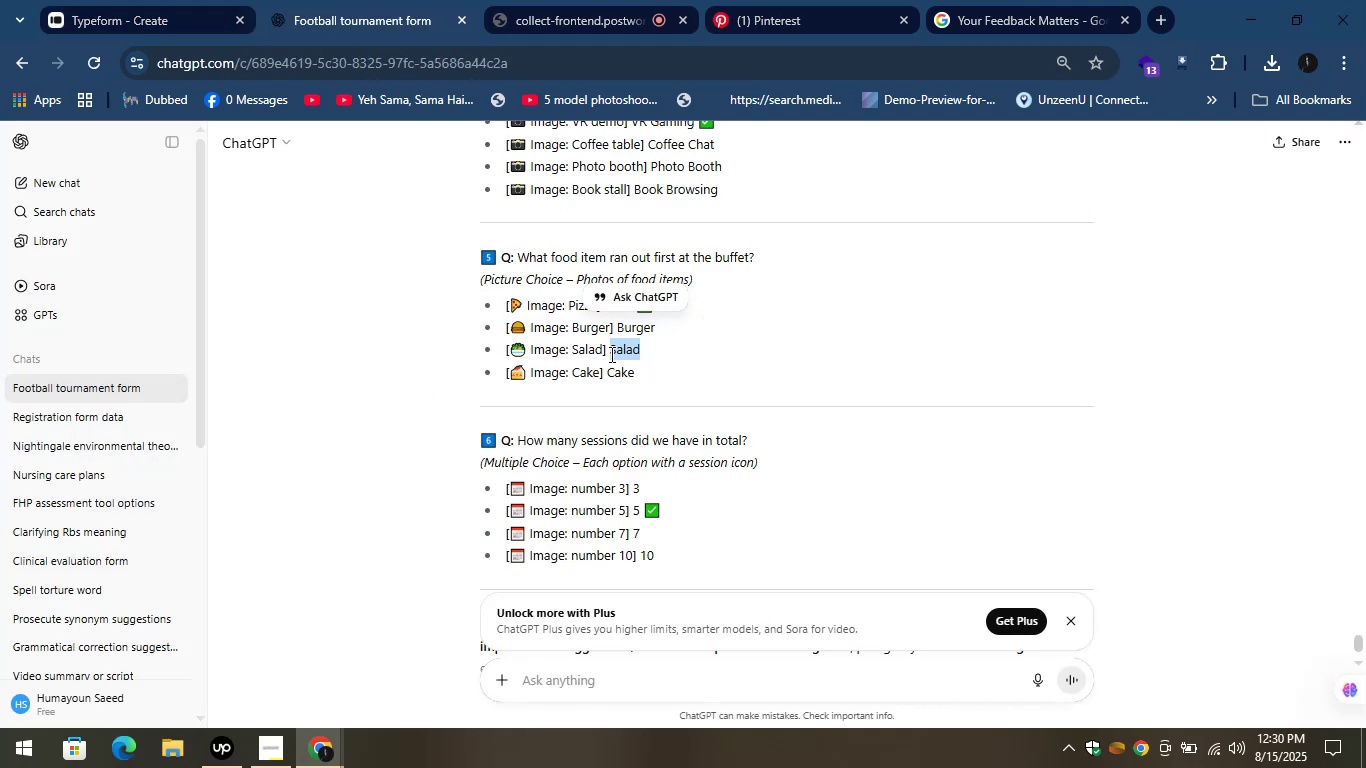 
key(Control+C)
 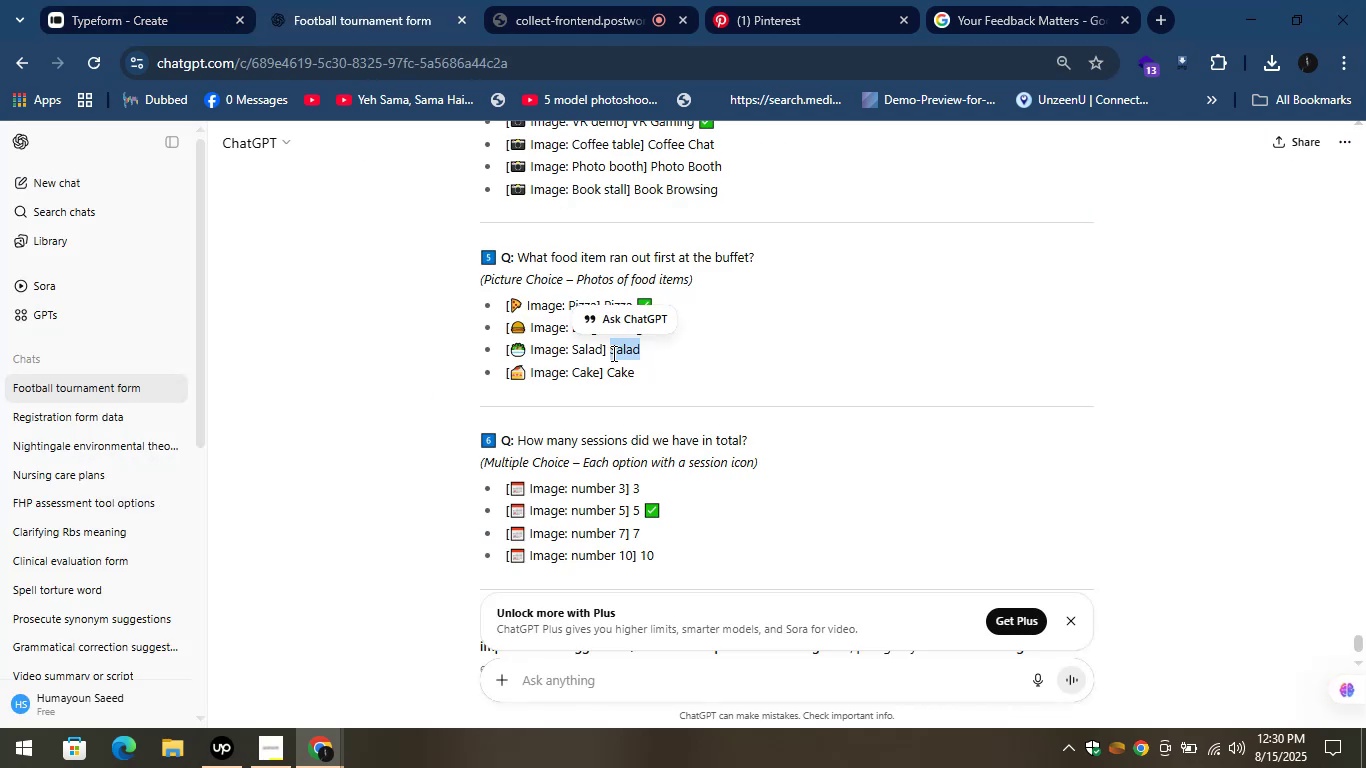 
key(Control+C)
 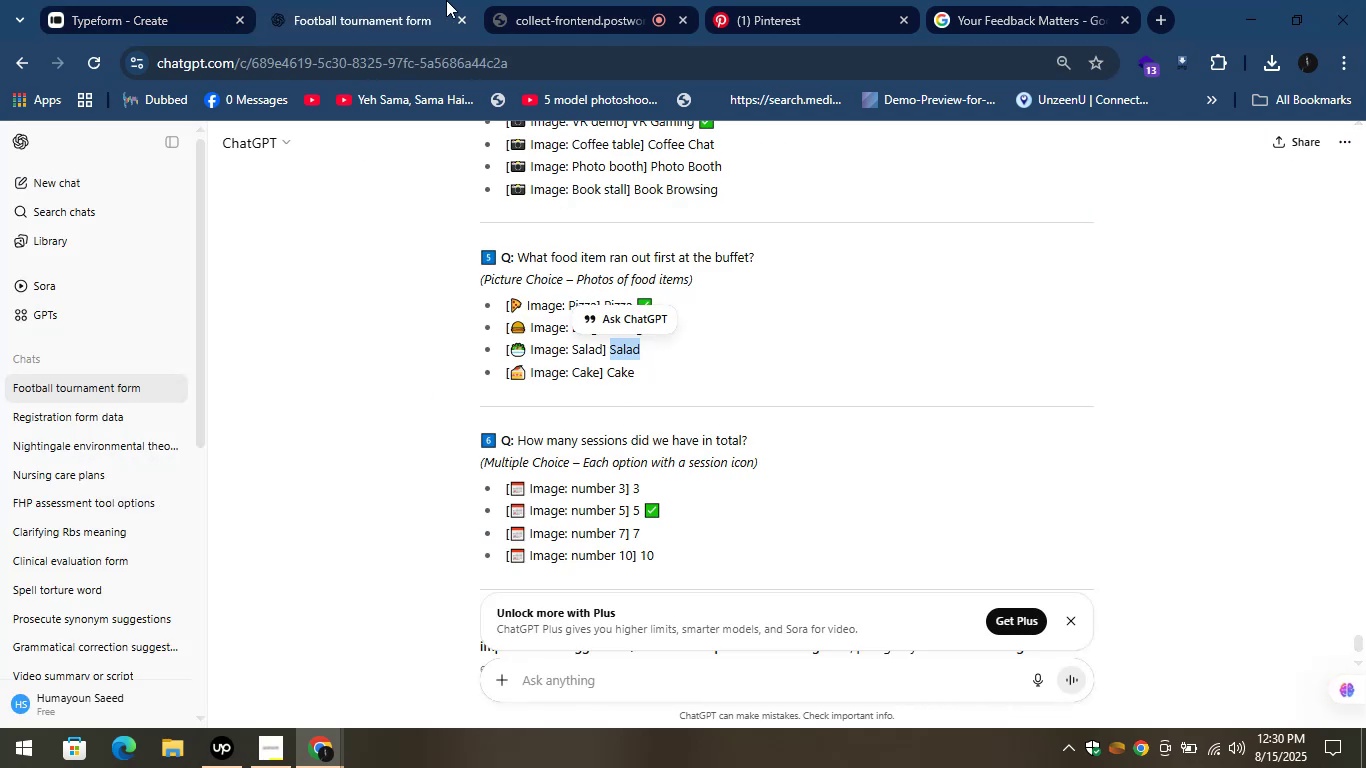 
left_click([358, 0])
 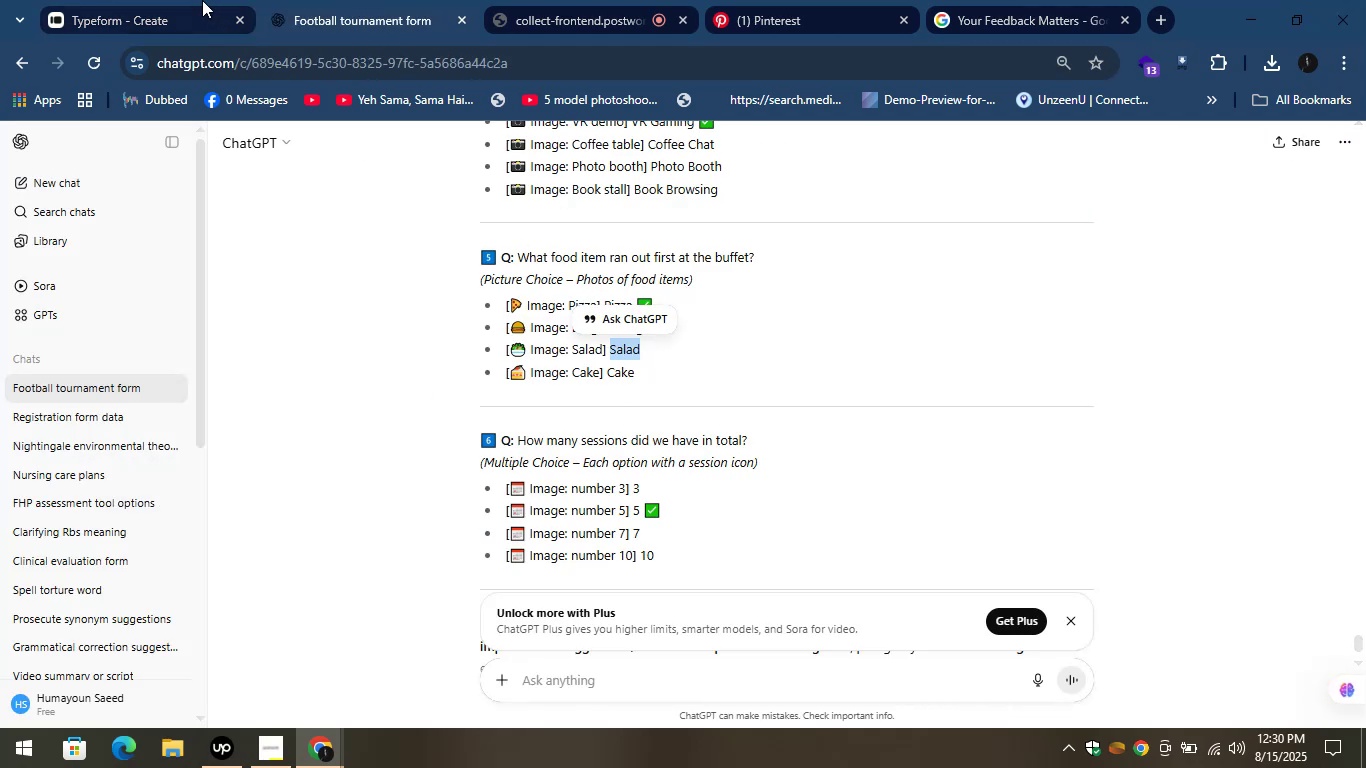 
left_click([154, 0])
 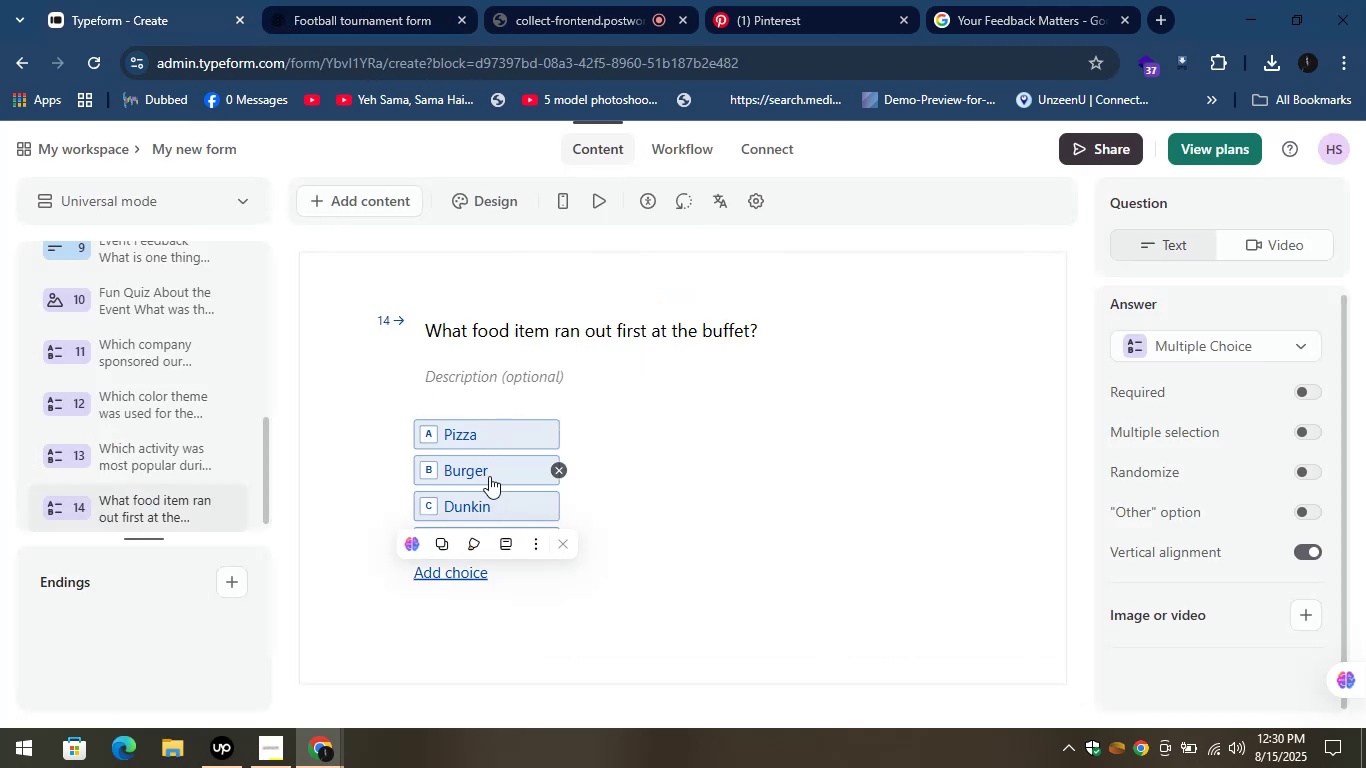 
key(Control+V)
 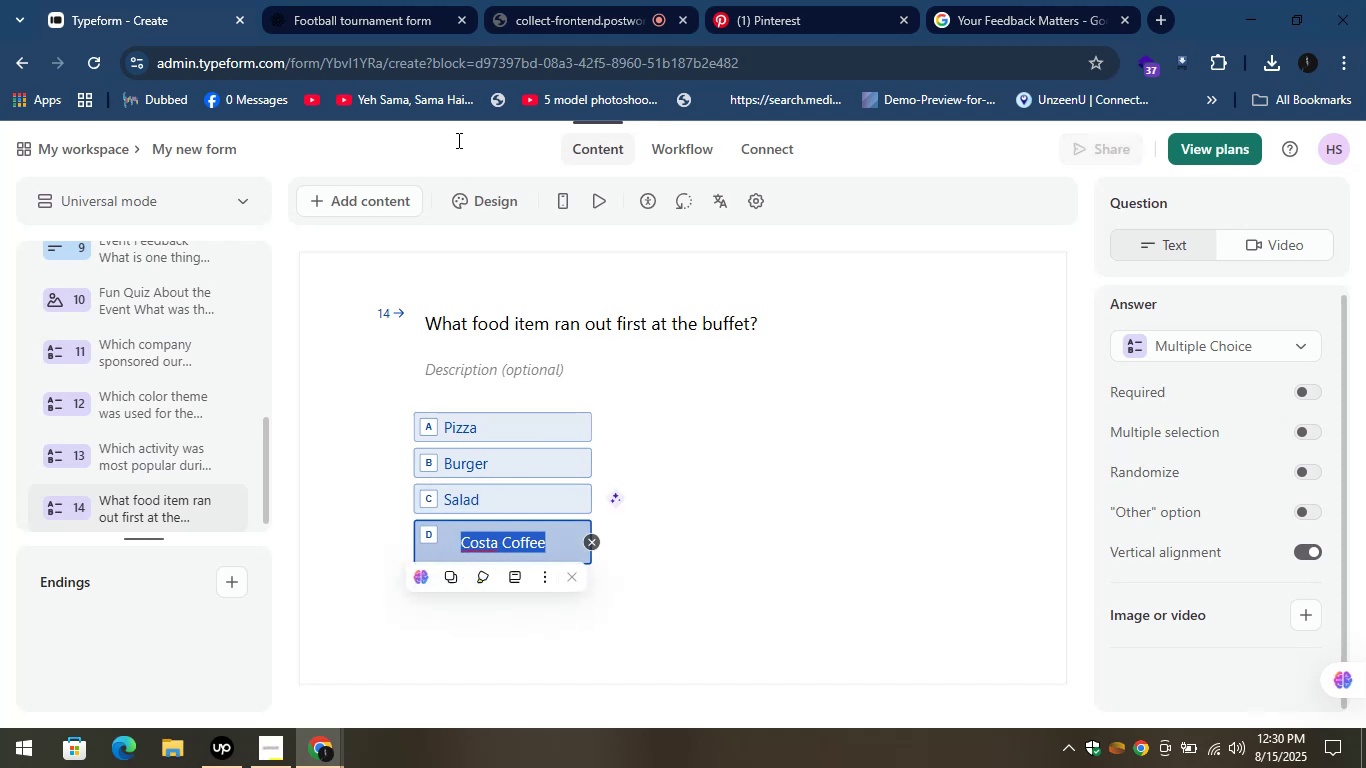 
left_click([353, 0])
 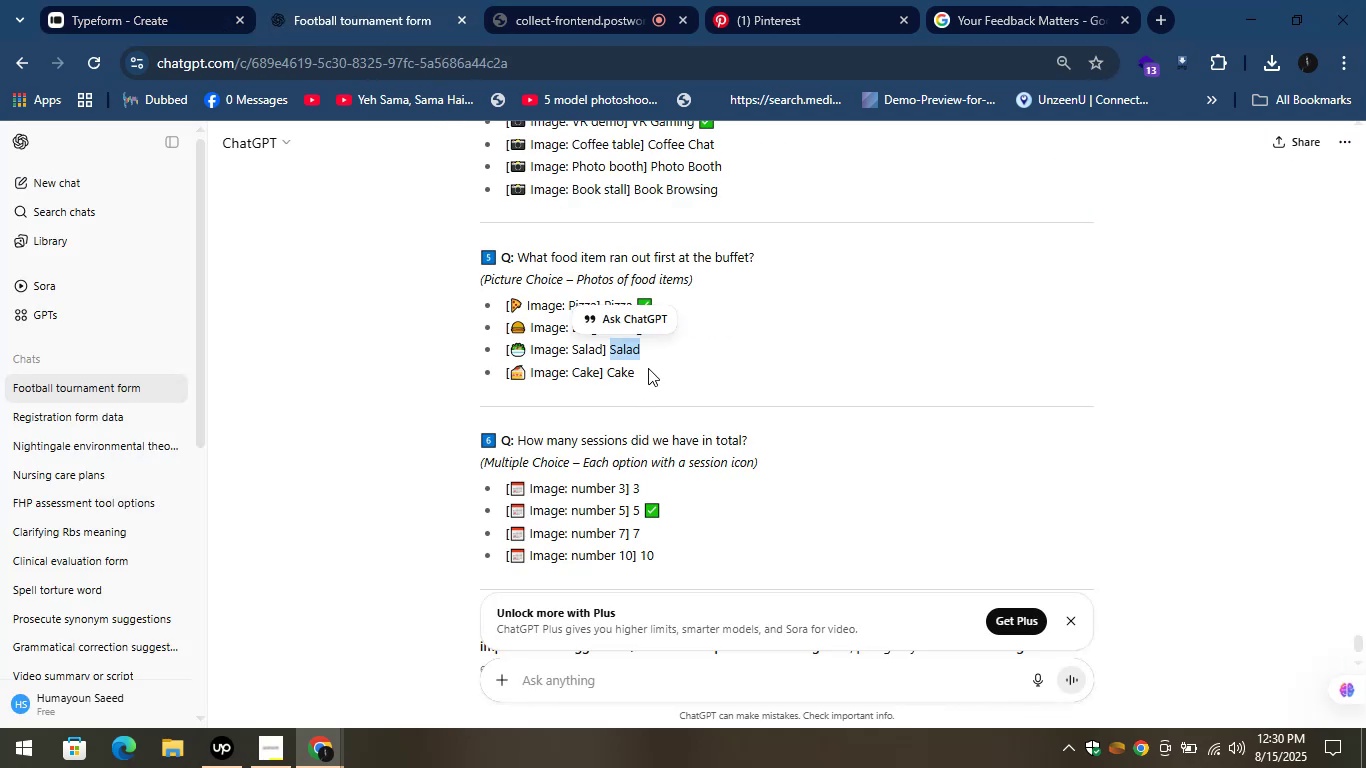 
left_click_drag(start_coordinate=[643, 365], to_coordinate=[610, 376])
 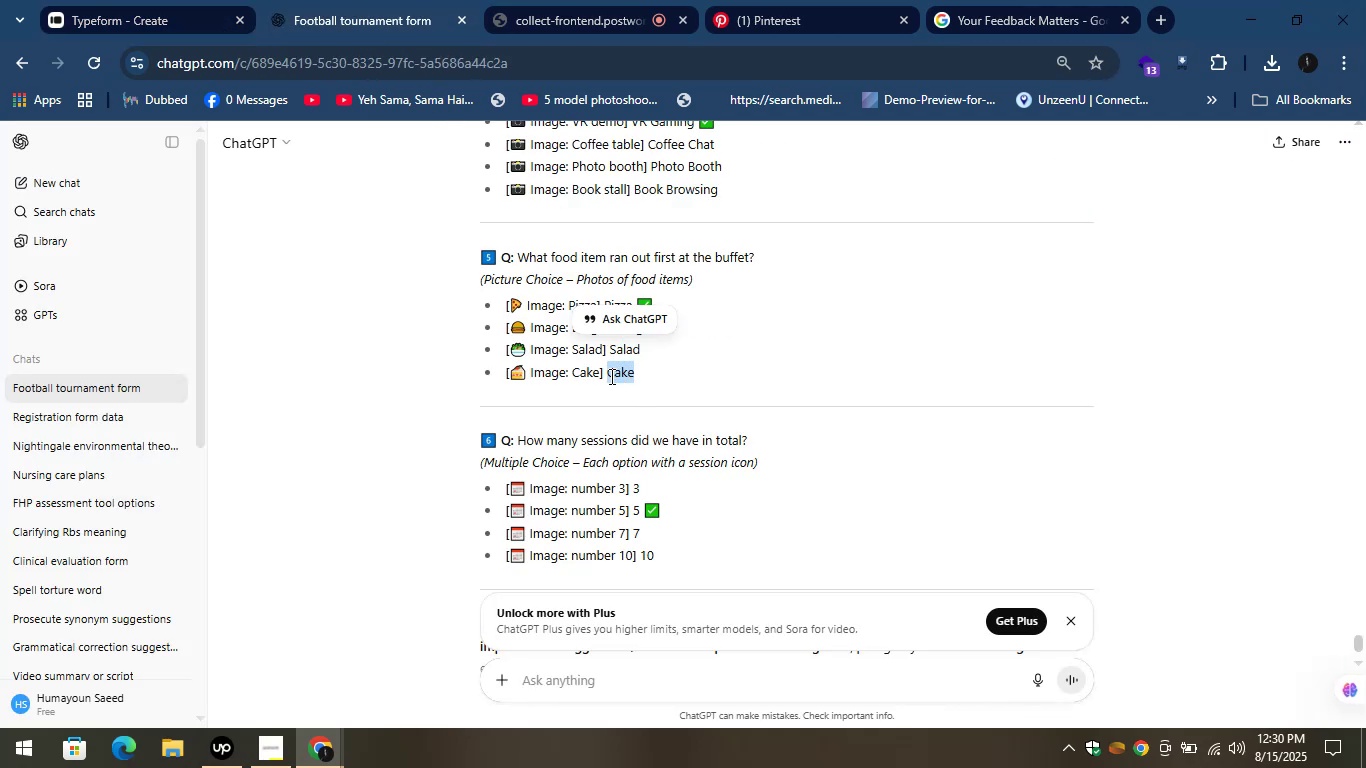 
key(Control+C)
 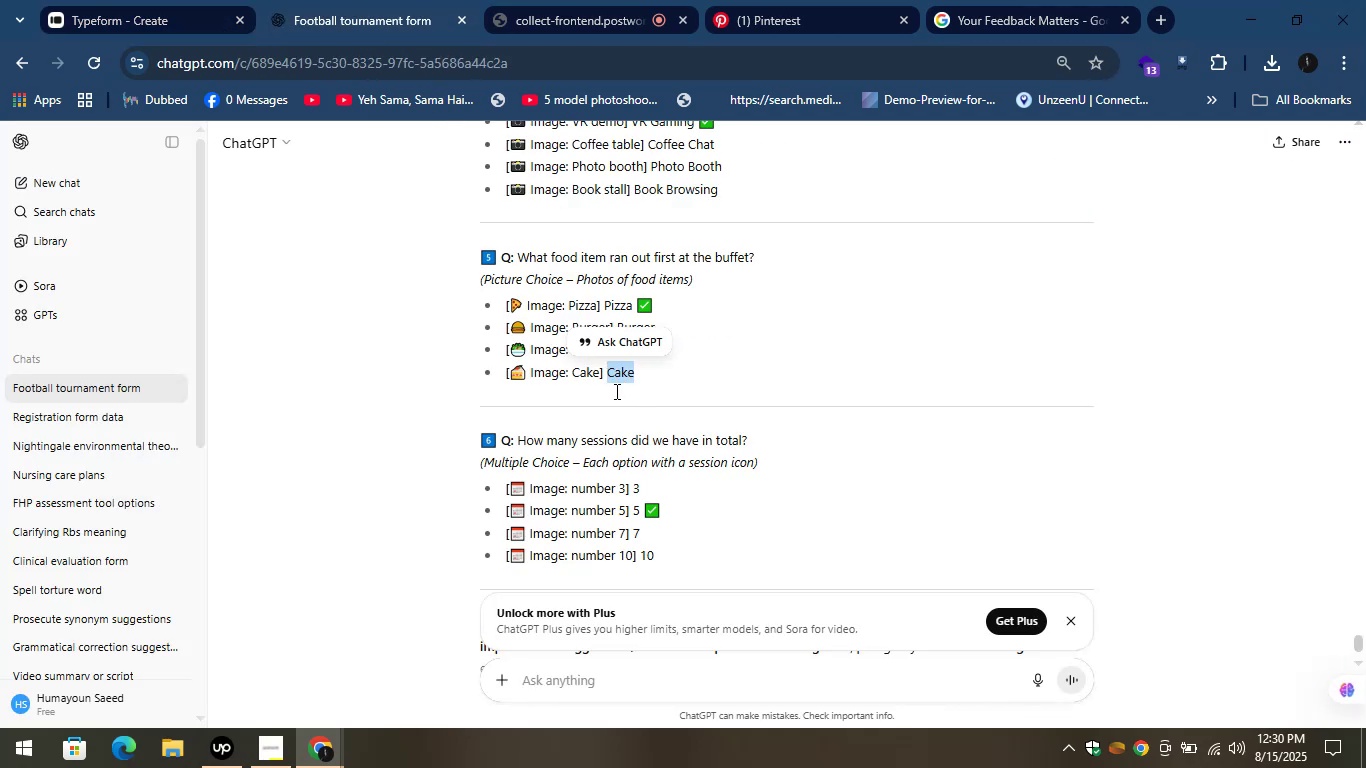 
key(Control+C)
 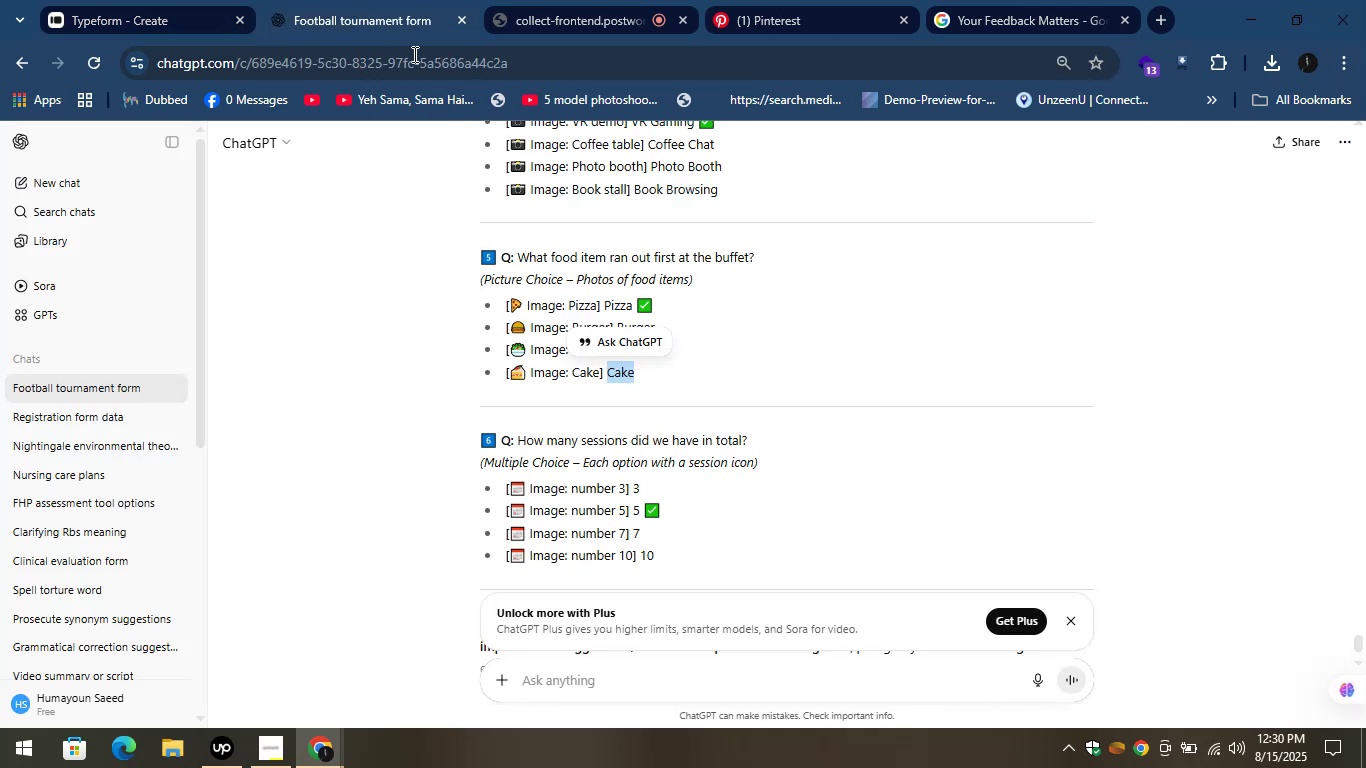 
left_click([293, 0])
 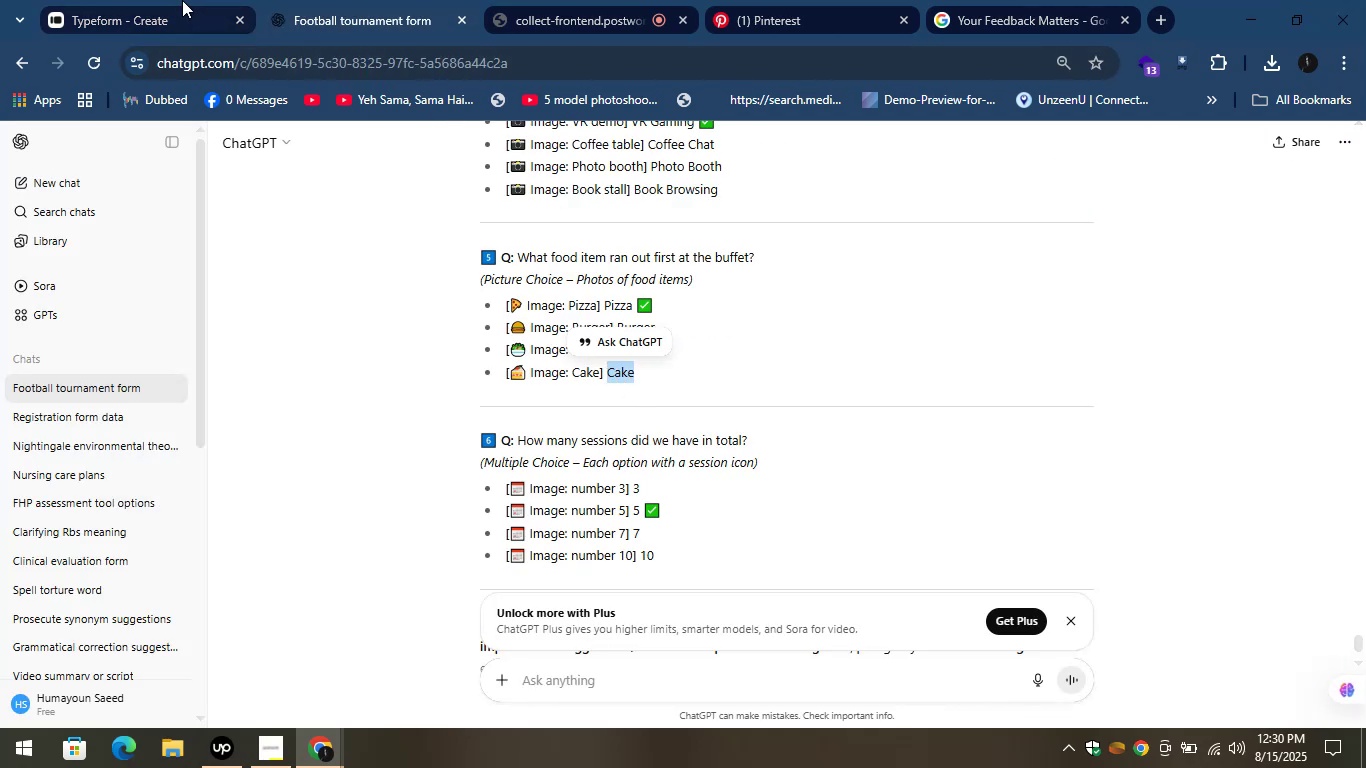 
left_click([158, 0])
 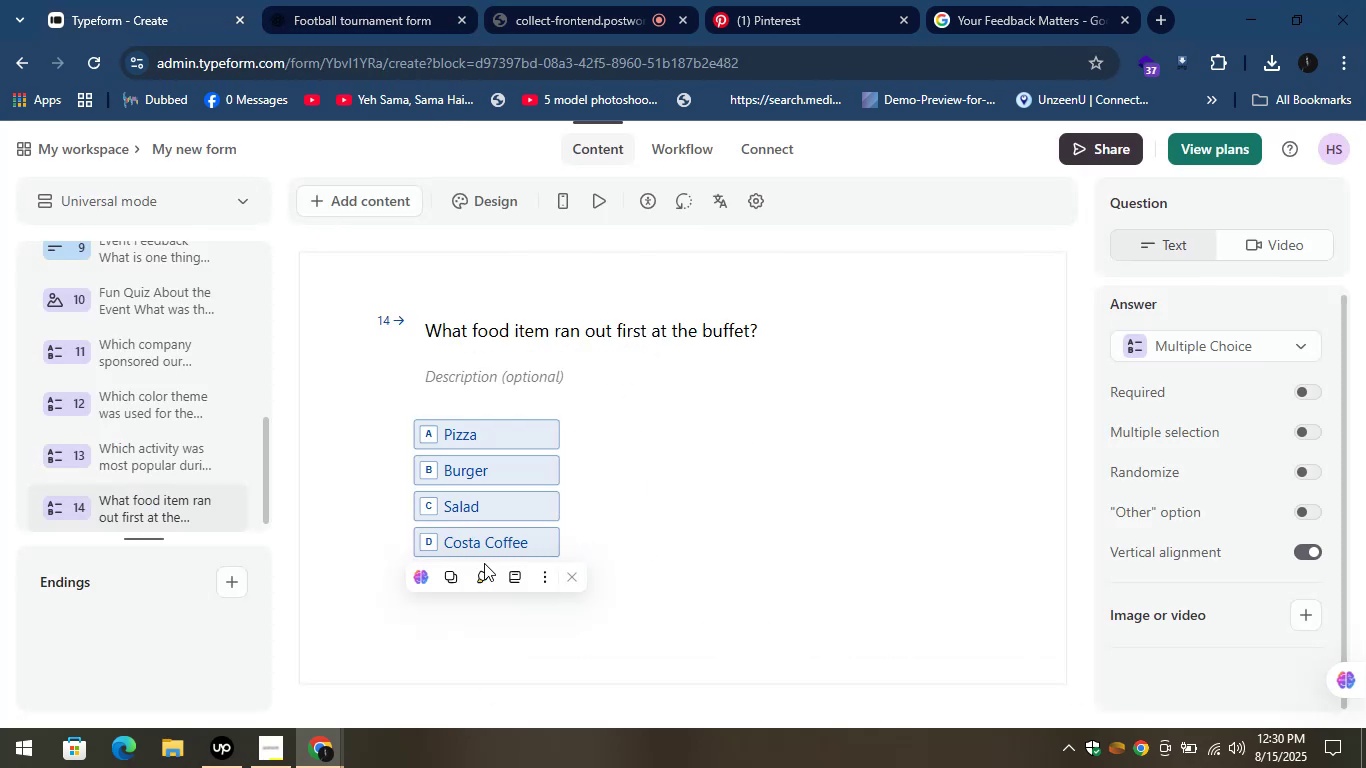 
left_click([484, 552])
 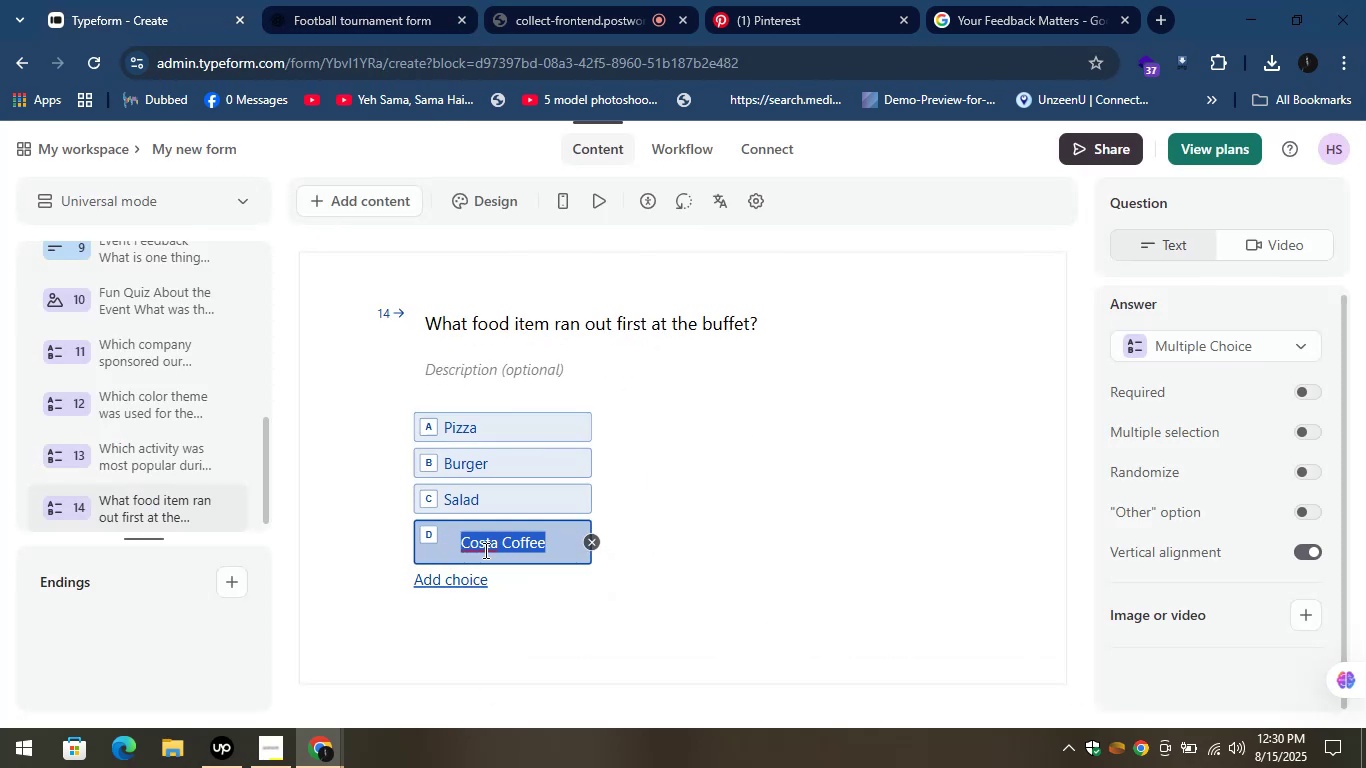 
key(Control+V)
 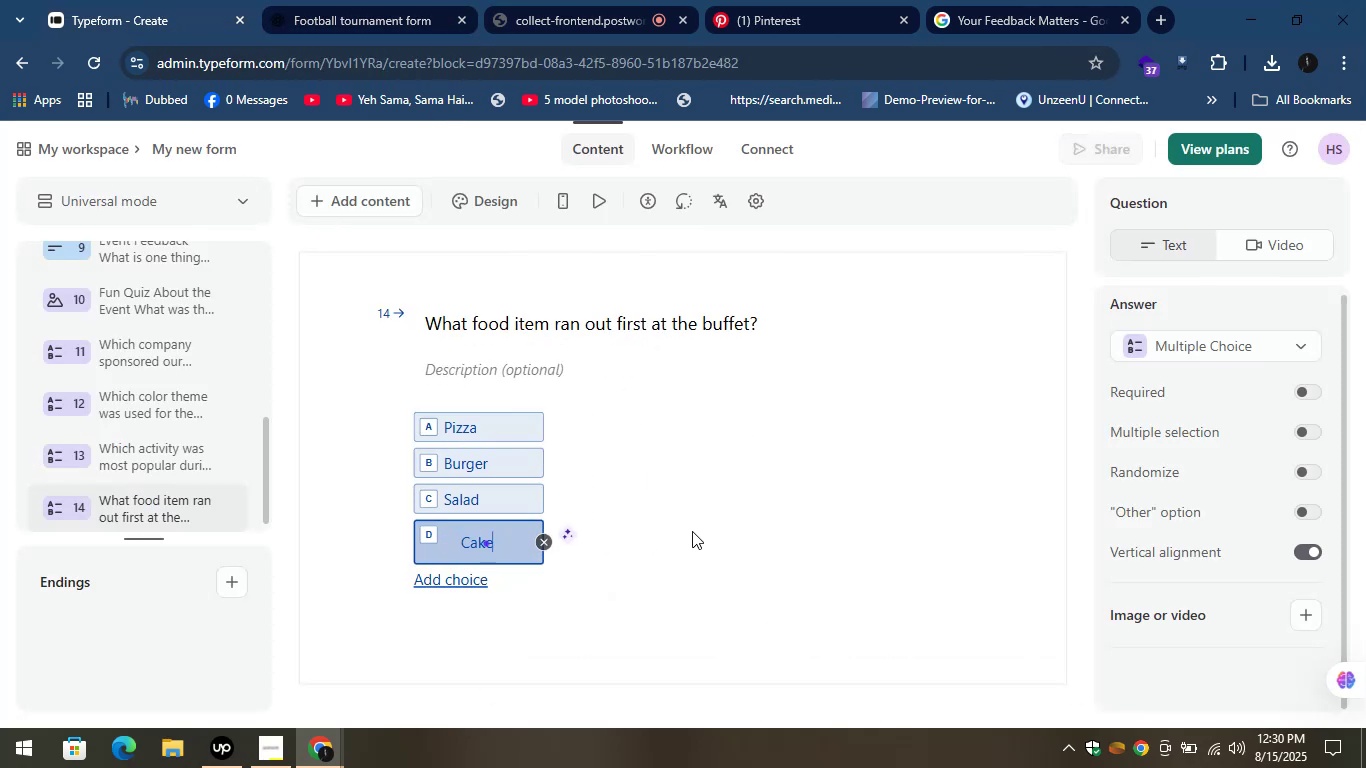 
left_click([694, 525])
 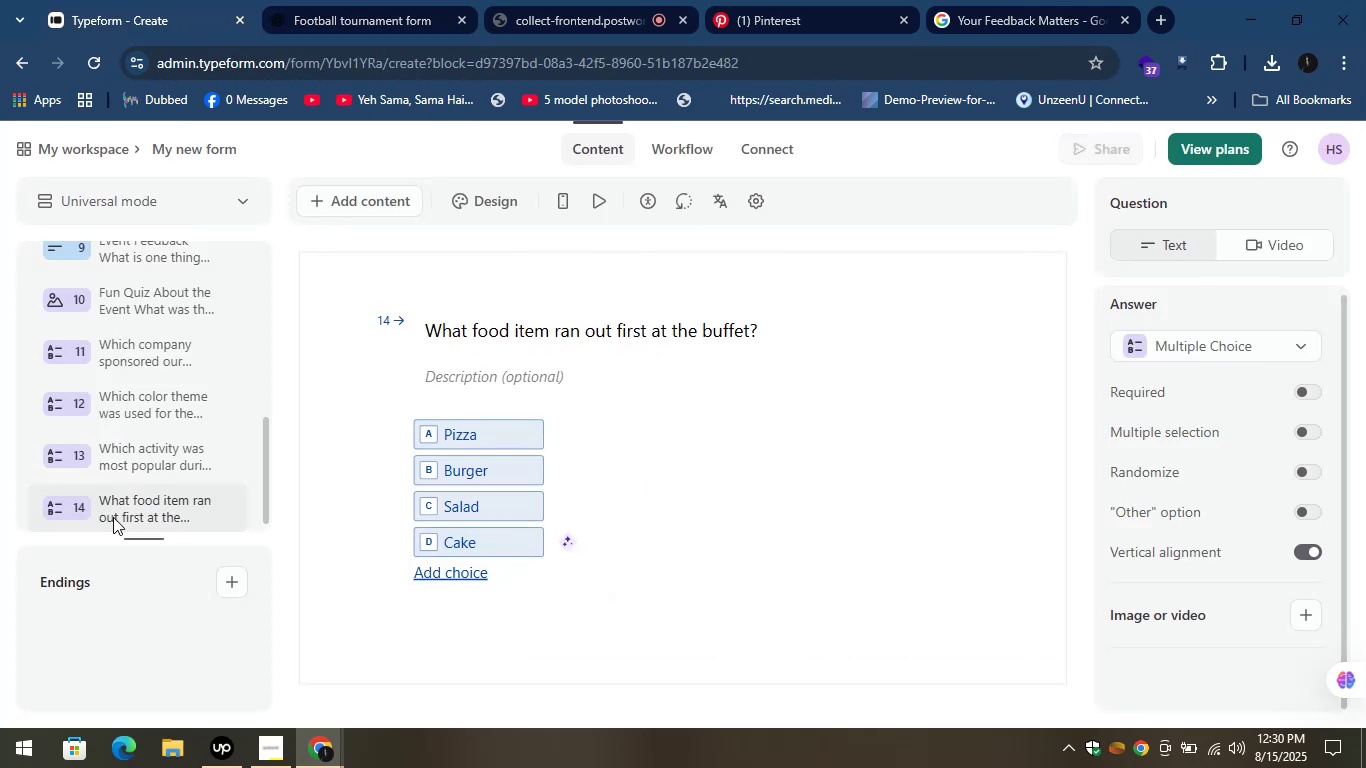 
scroll: coordinate [234, 358], scroll_direction: down, amount: 5.0
 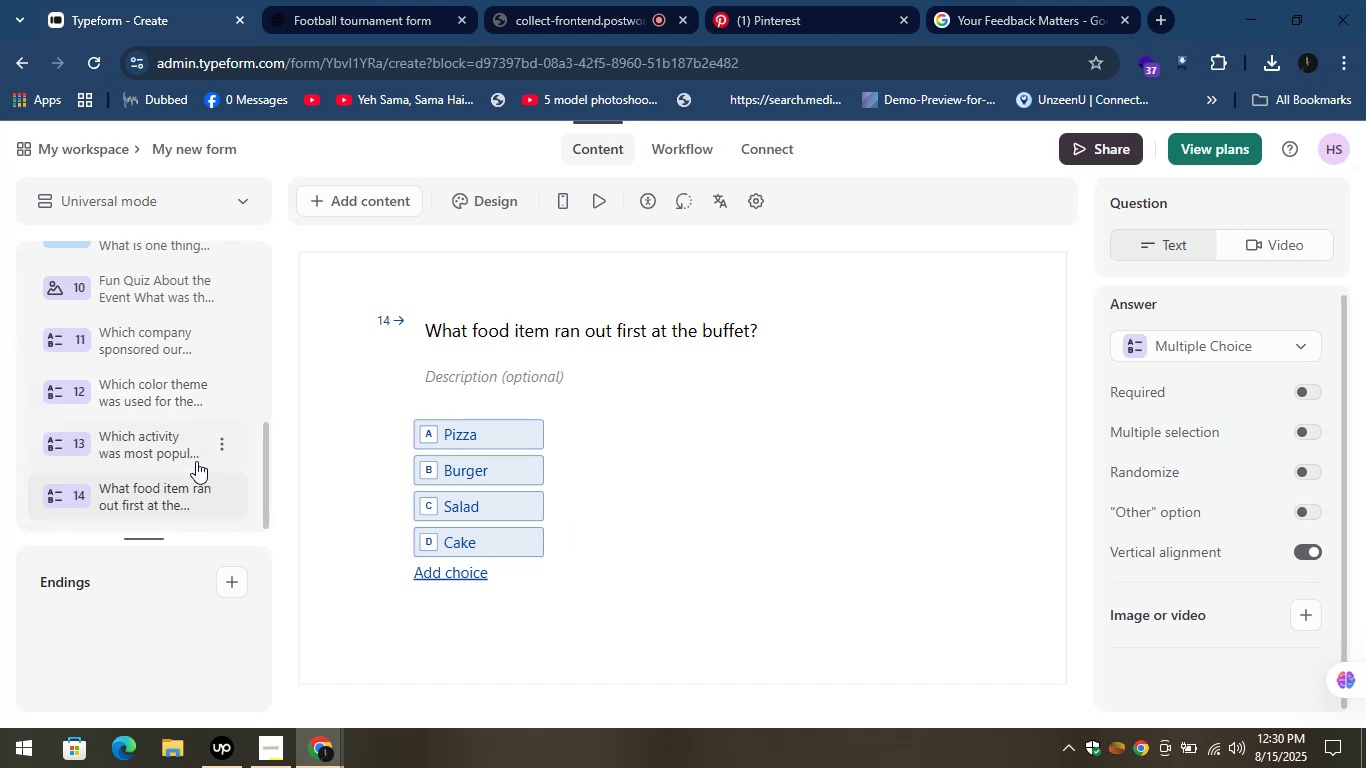 
left_click([190, 490])
 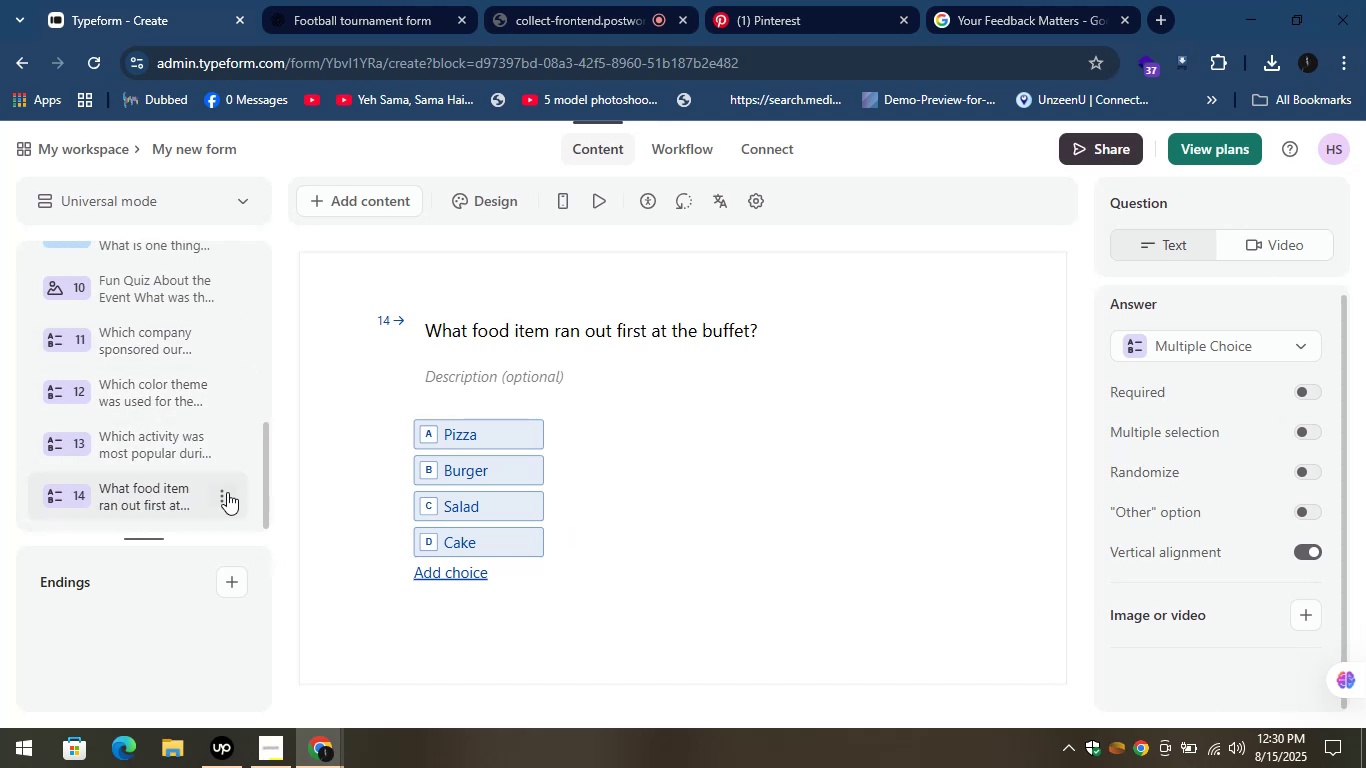 
left_click([225, 492])
 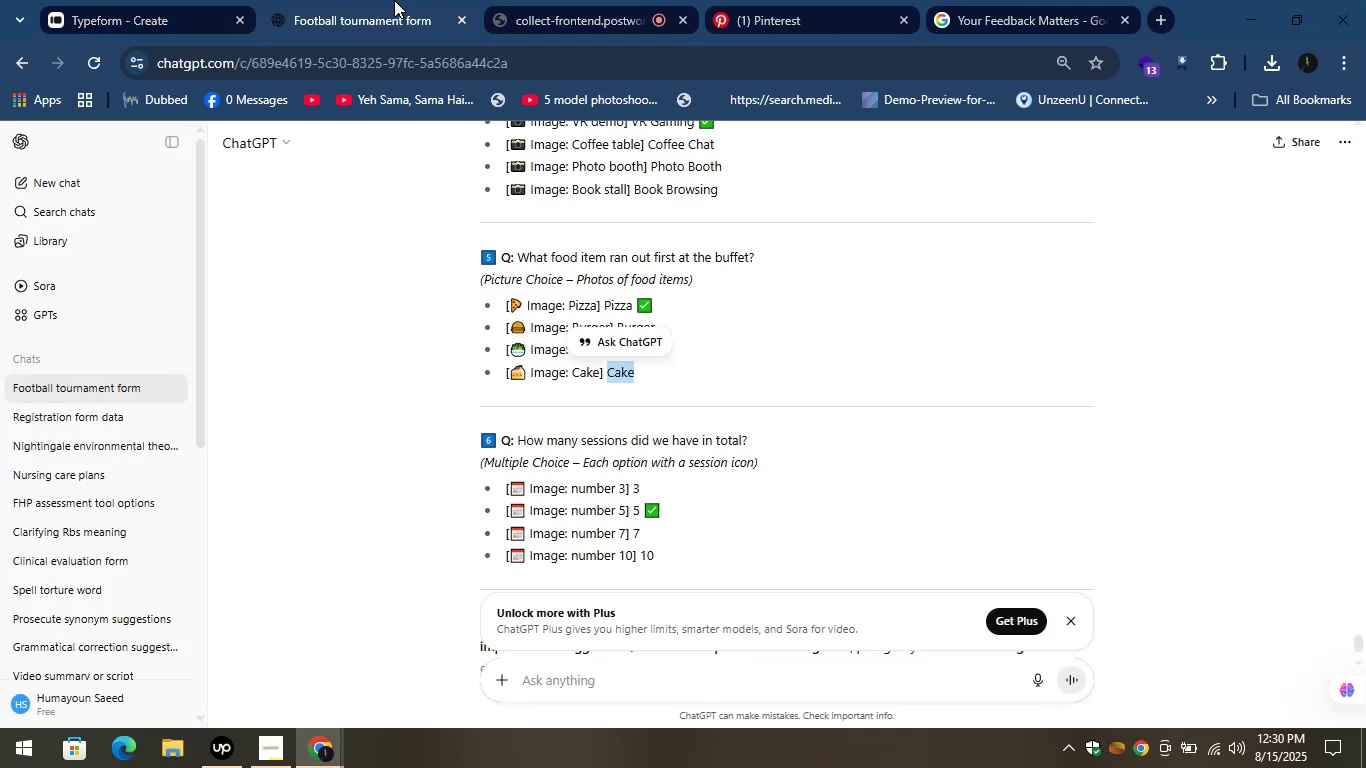 
wait(5.85)
 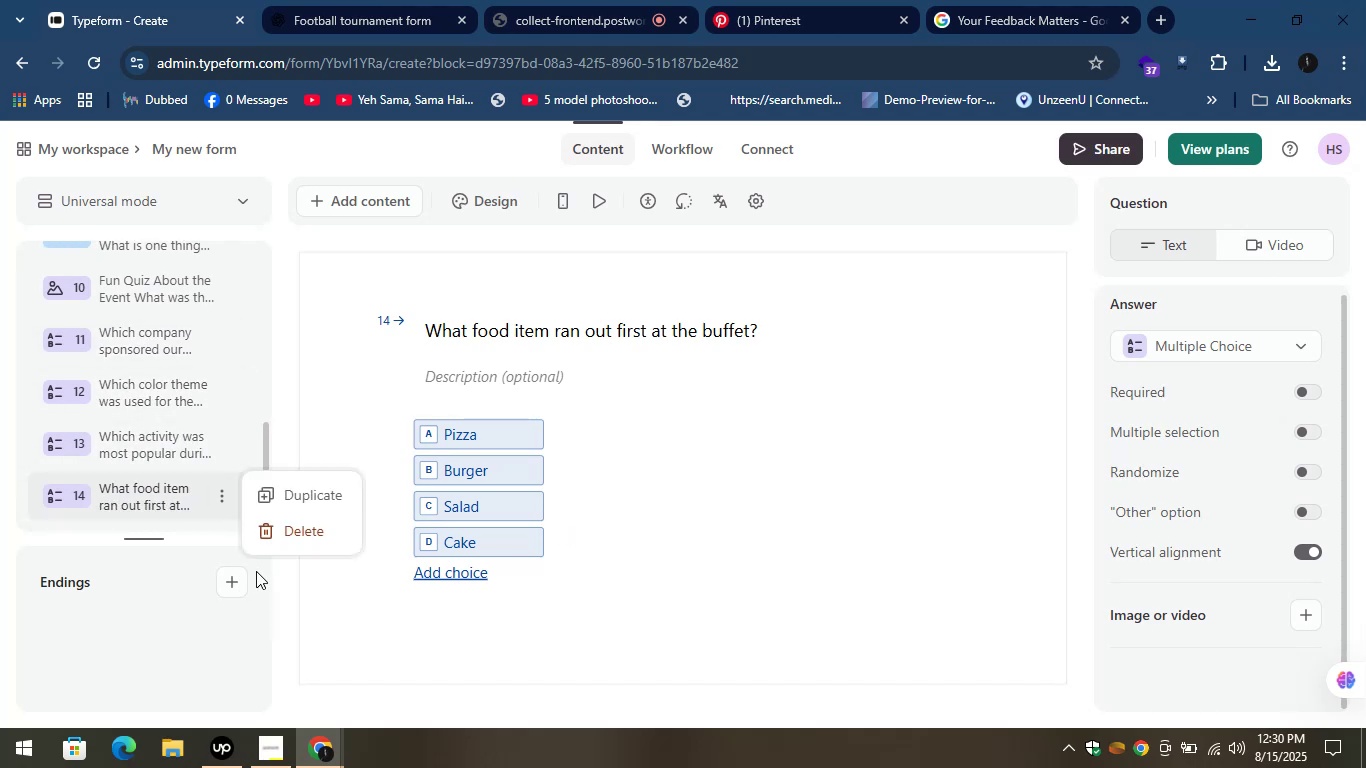 
scroll: coordinate [754, 426], scroll_direction: down, amount: 1.0
 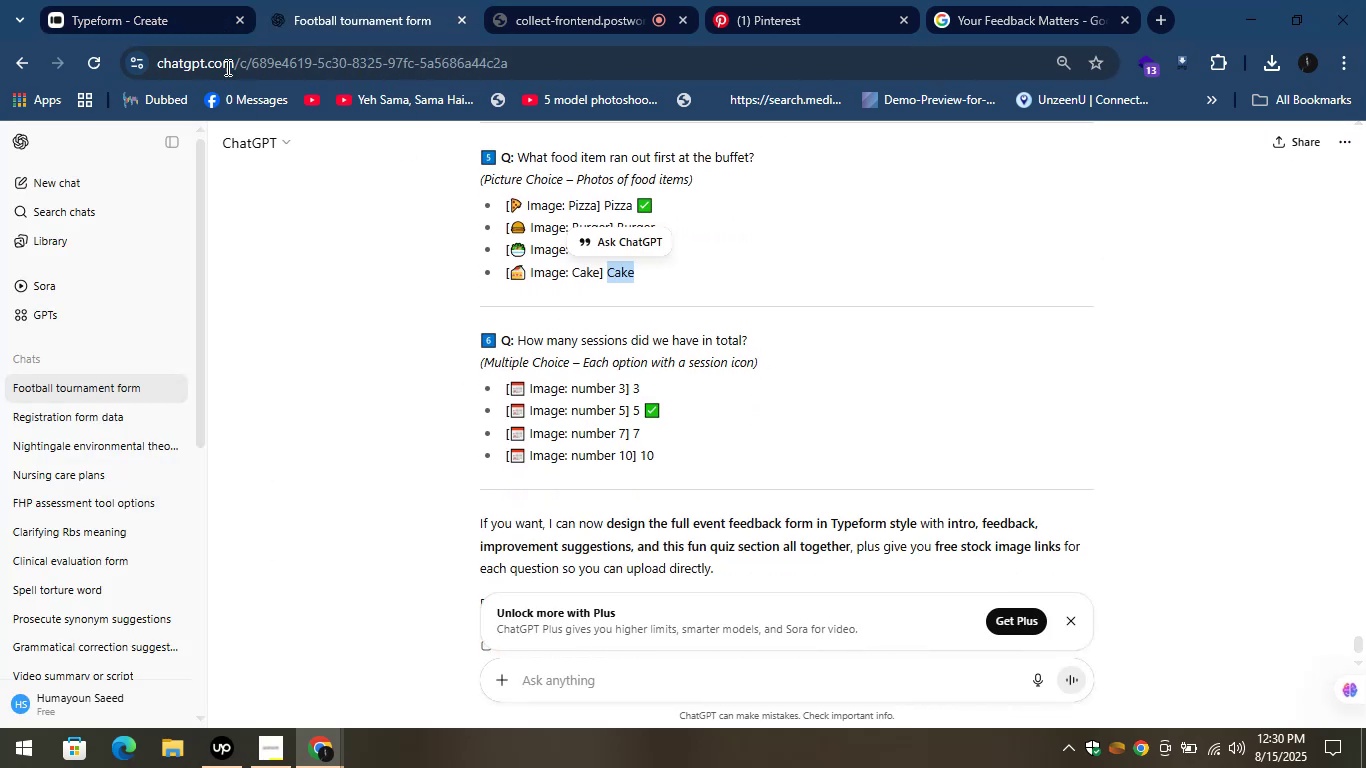 
left_click([178, 0])
 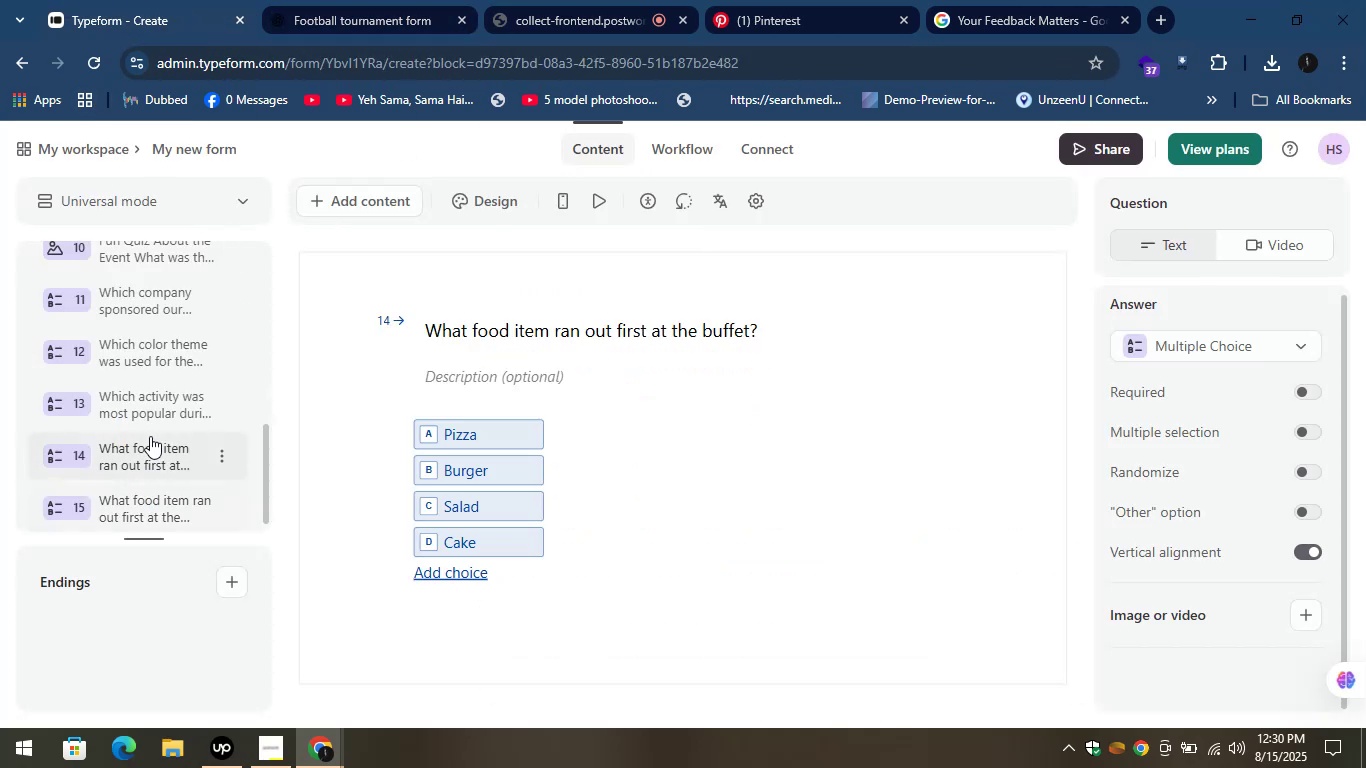 
left_click([162, 495])
 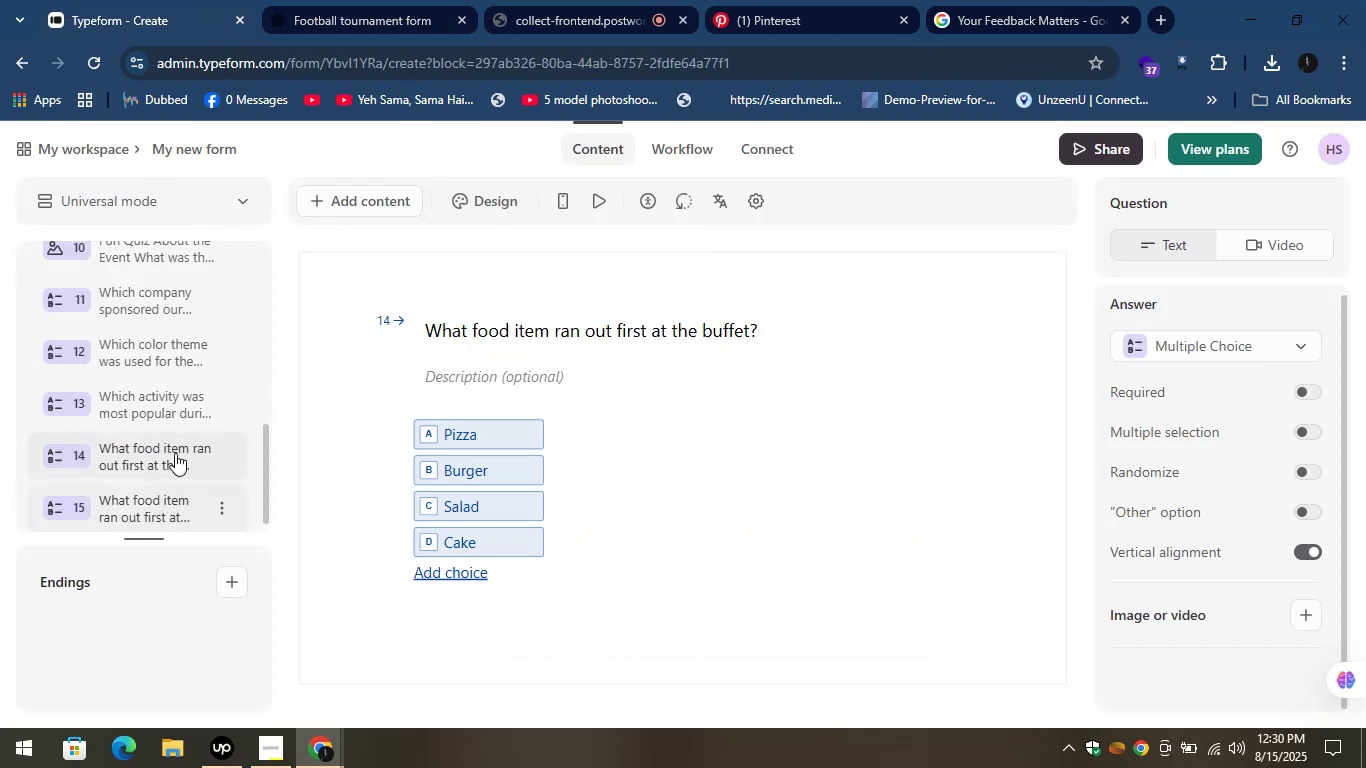 
scroll: coordinate [171, 434], scroll_direction: down, amount: 5.0
 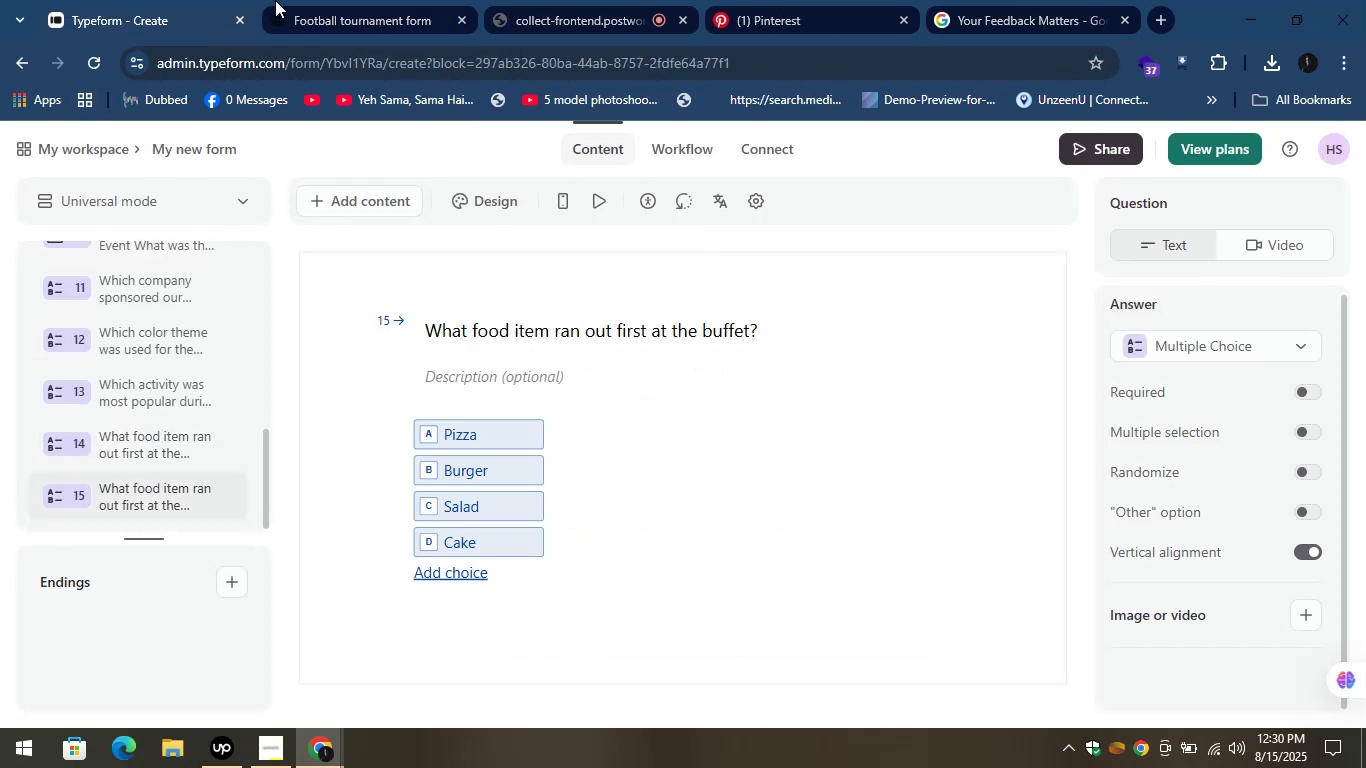 
left_click([359, 0])
 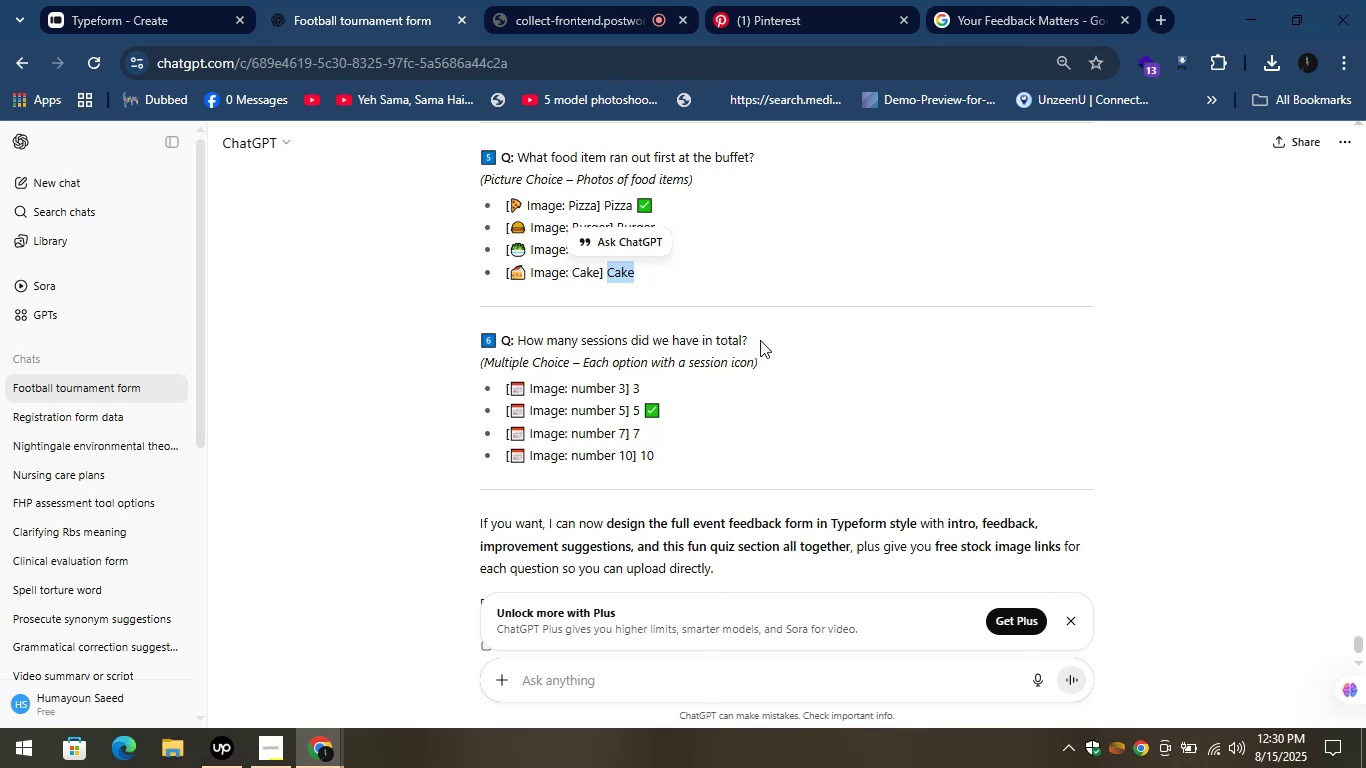 
left_click_drag(start_coordinate=[754, 340], to_coordinate=[519, 343])
 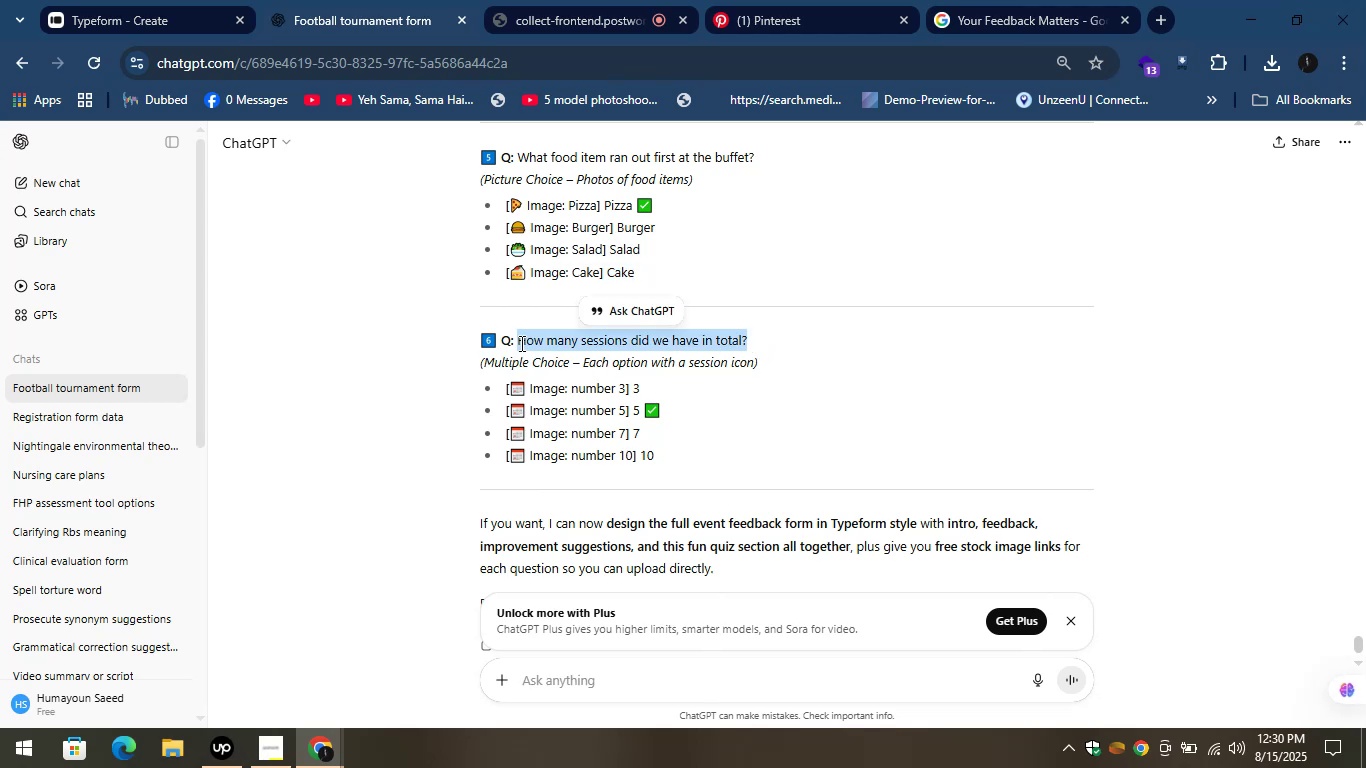 
key(Control+C)
 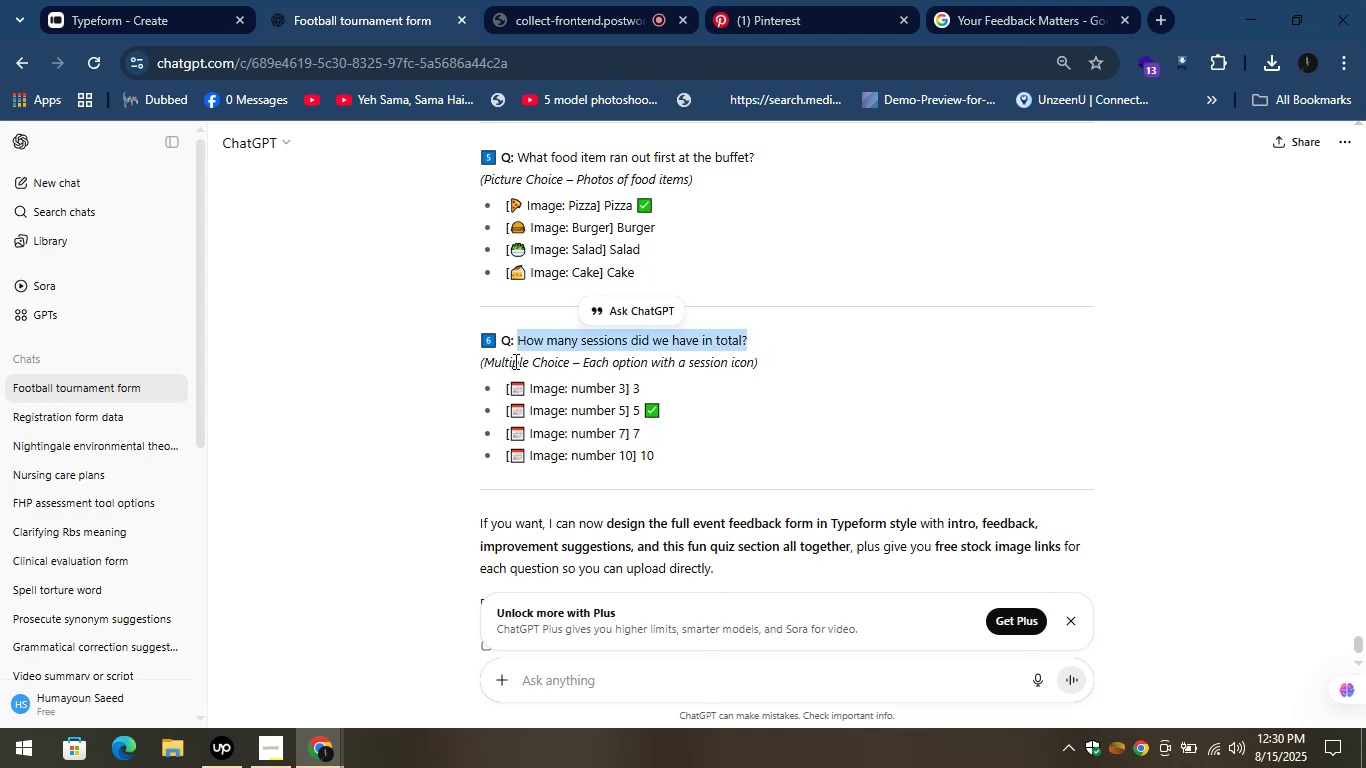 
key(Control+C)
 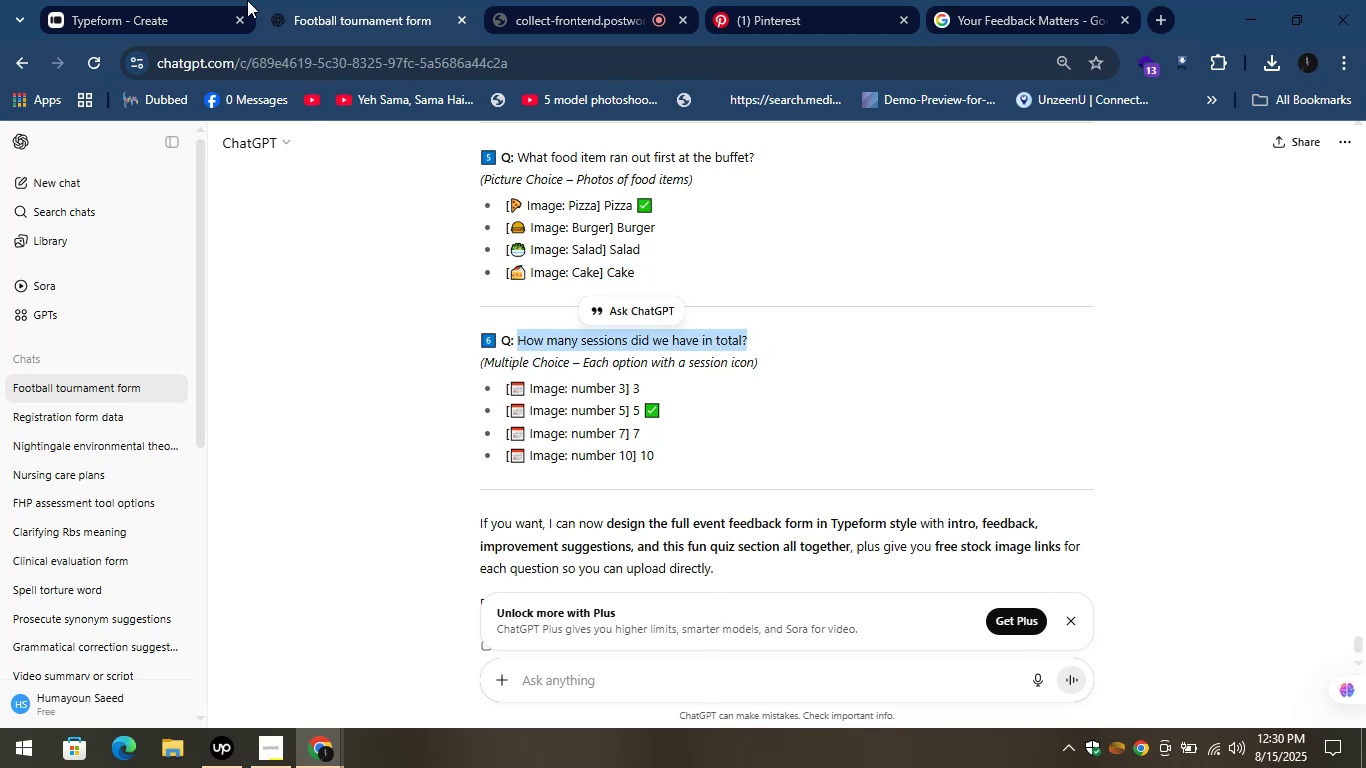 
left_click([167, 0])
 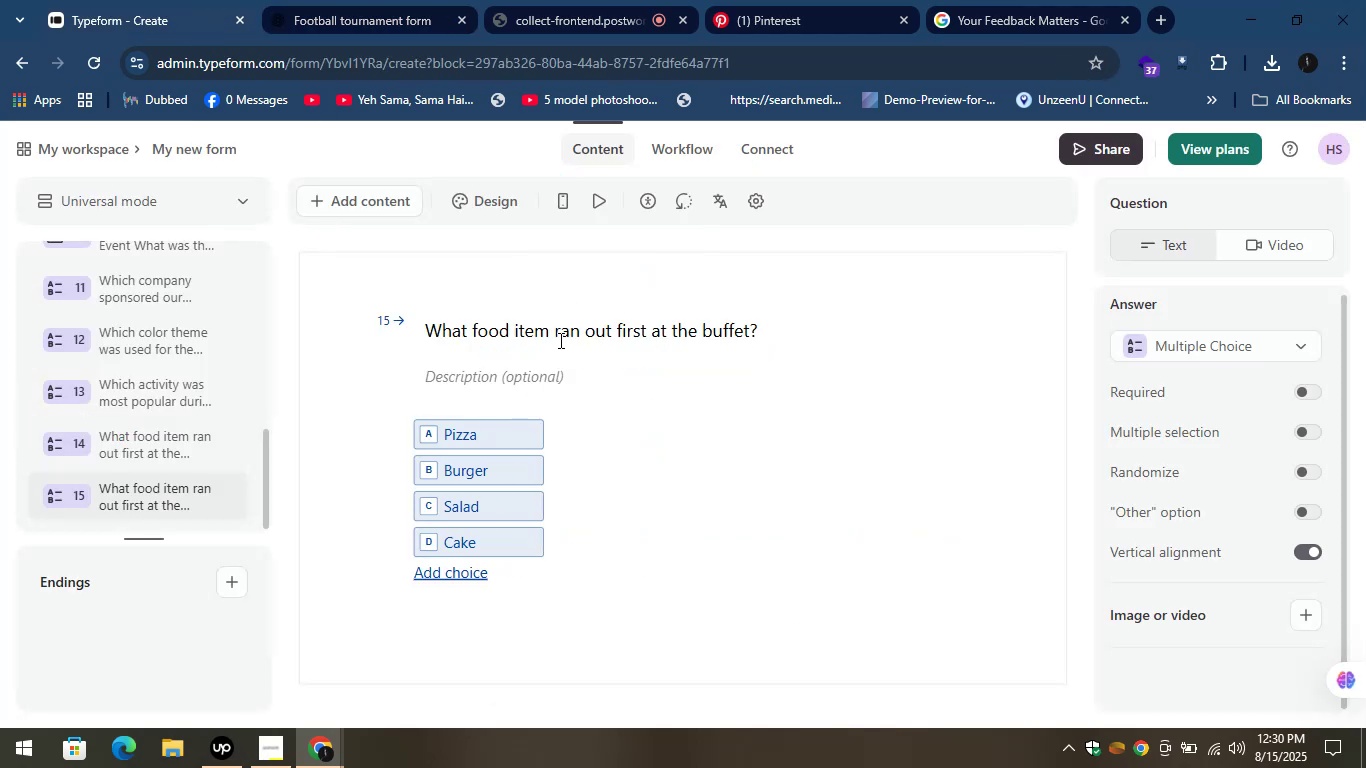 
key(Control+A)
 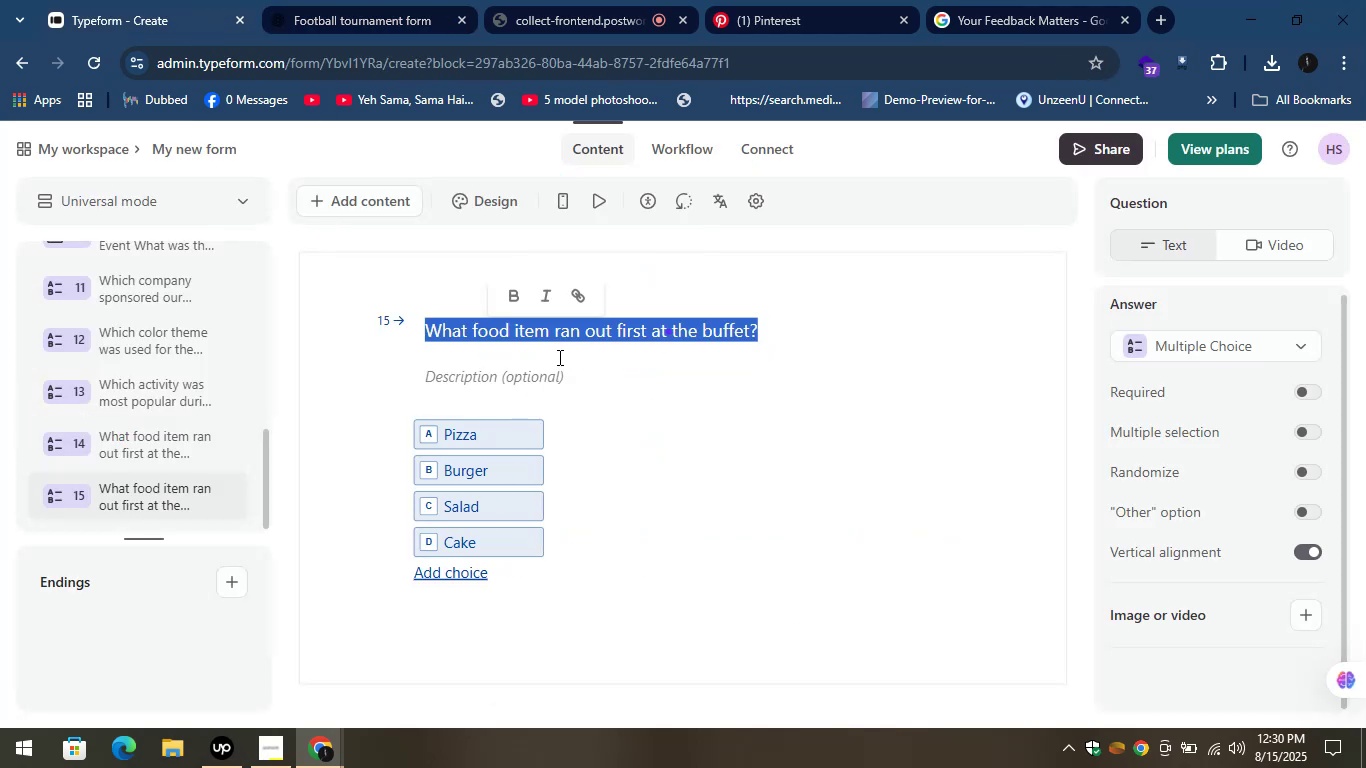 
key(Control+V)
 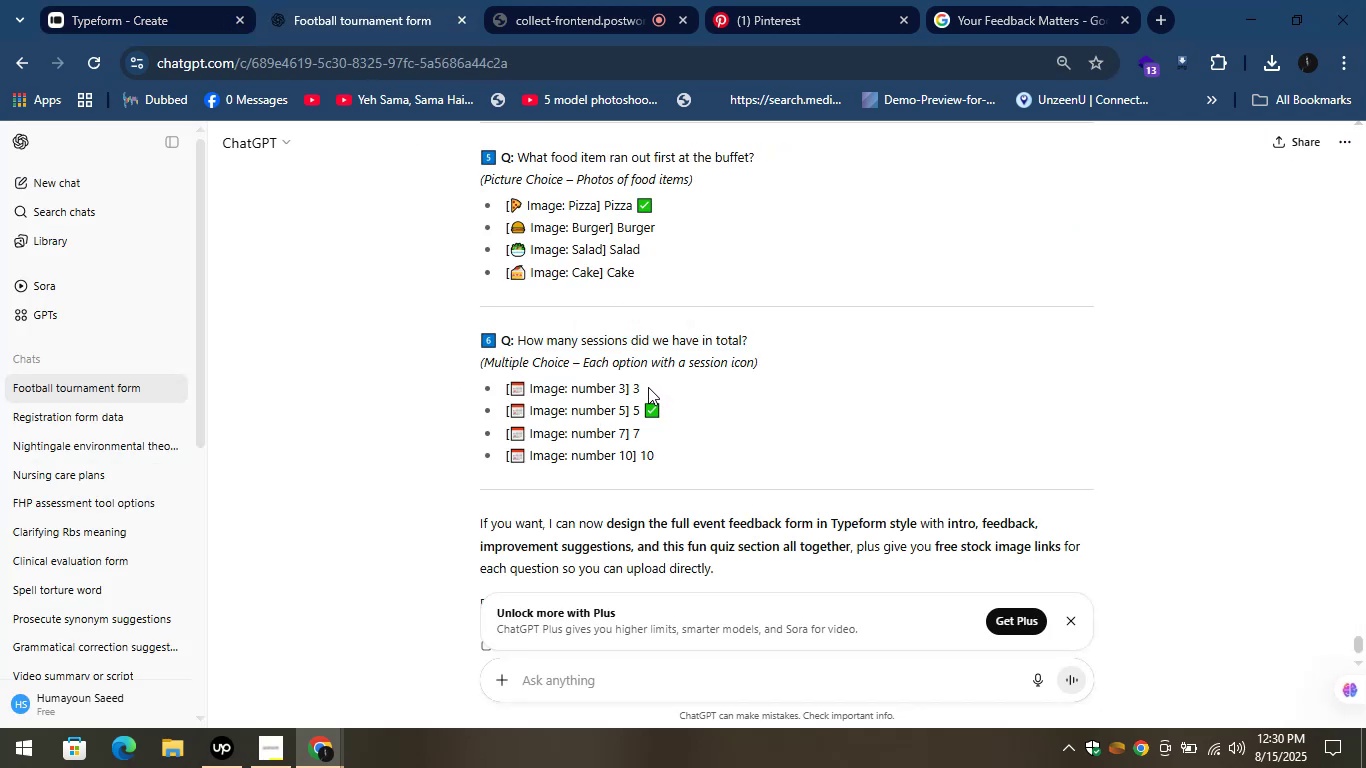 
wait(6.03)
 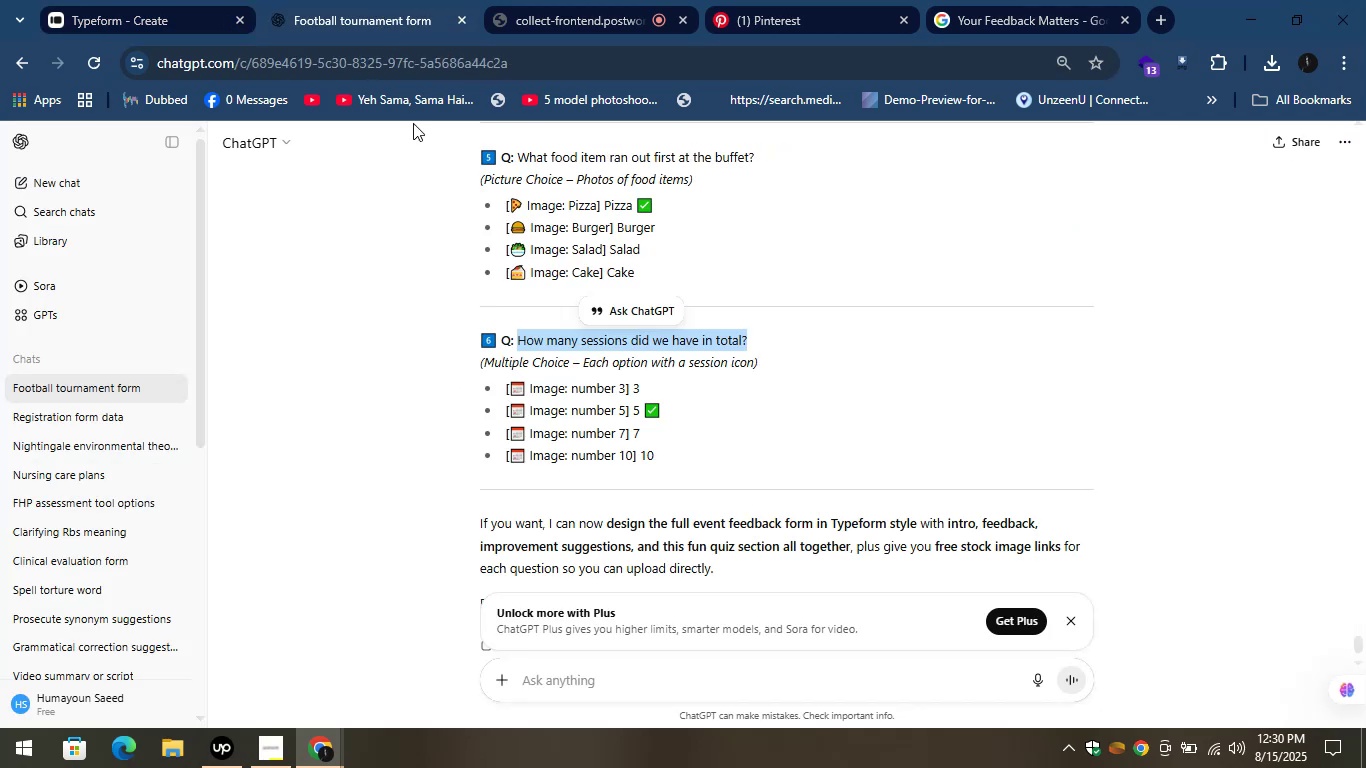 
left_click([144, 0])
 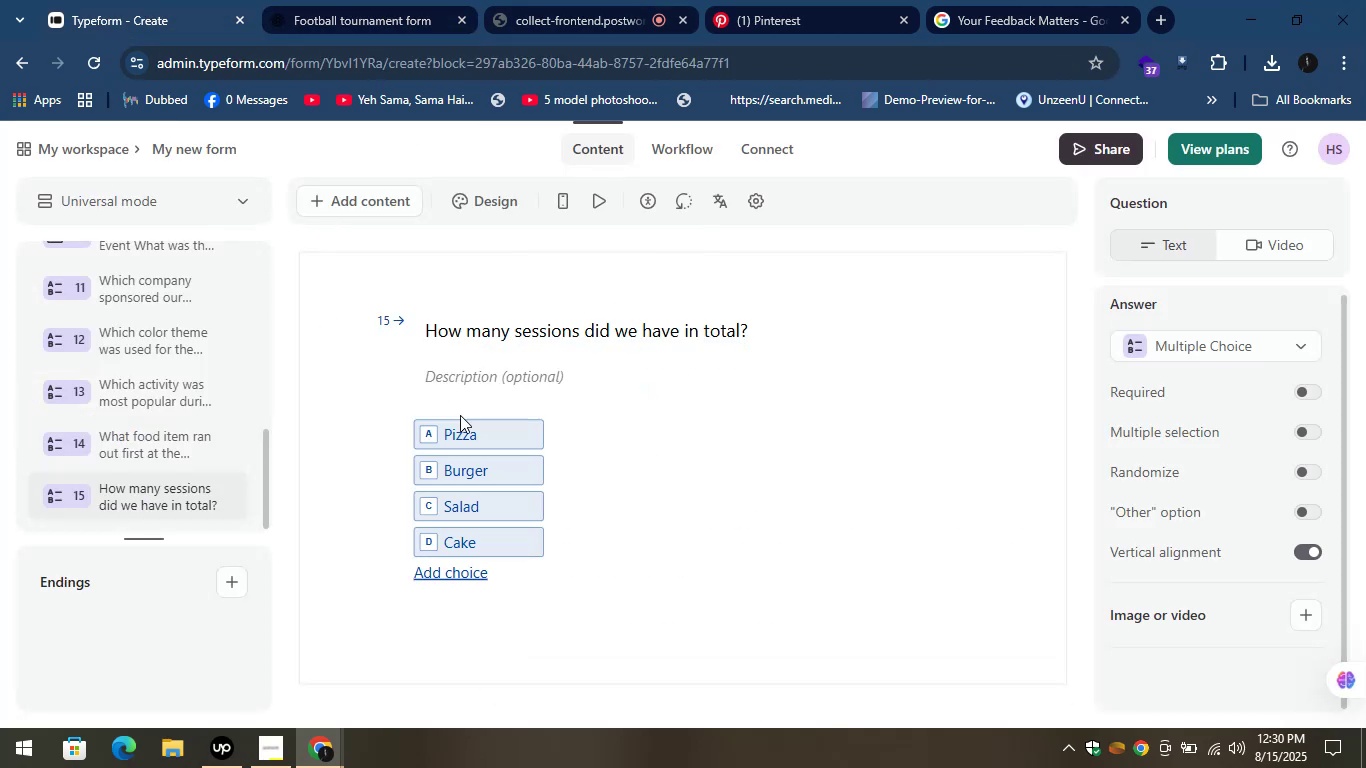 
left_click([471, 431])
 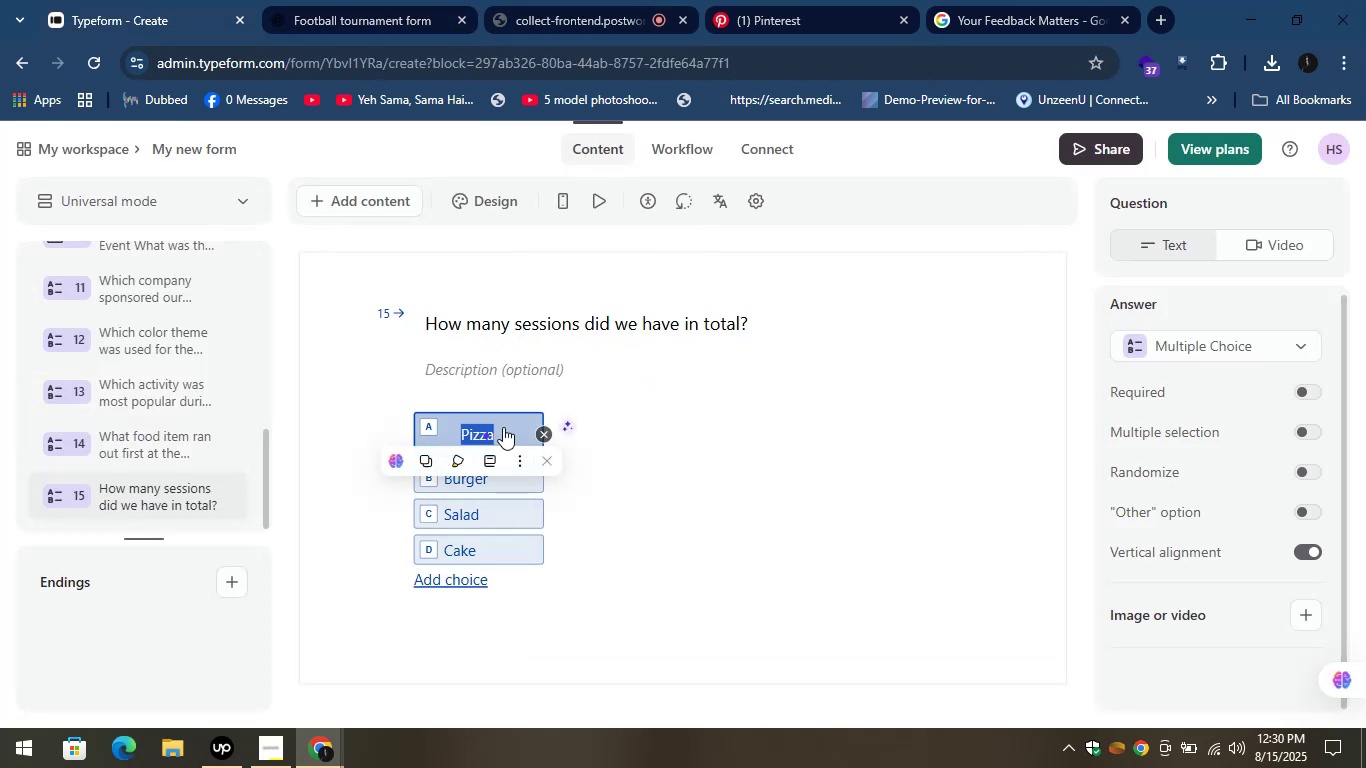 
key(3)
 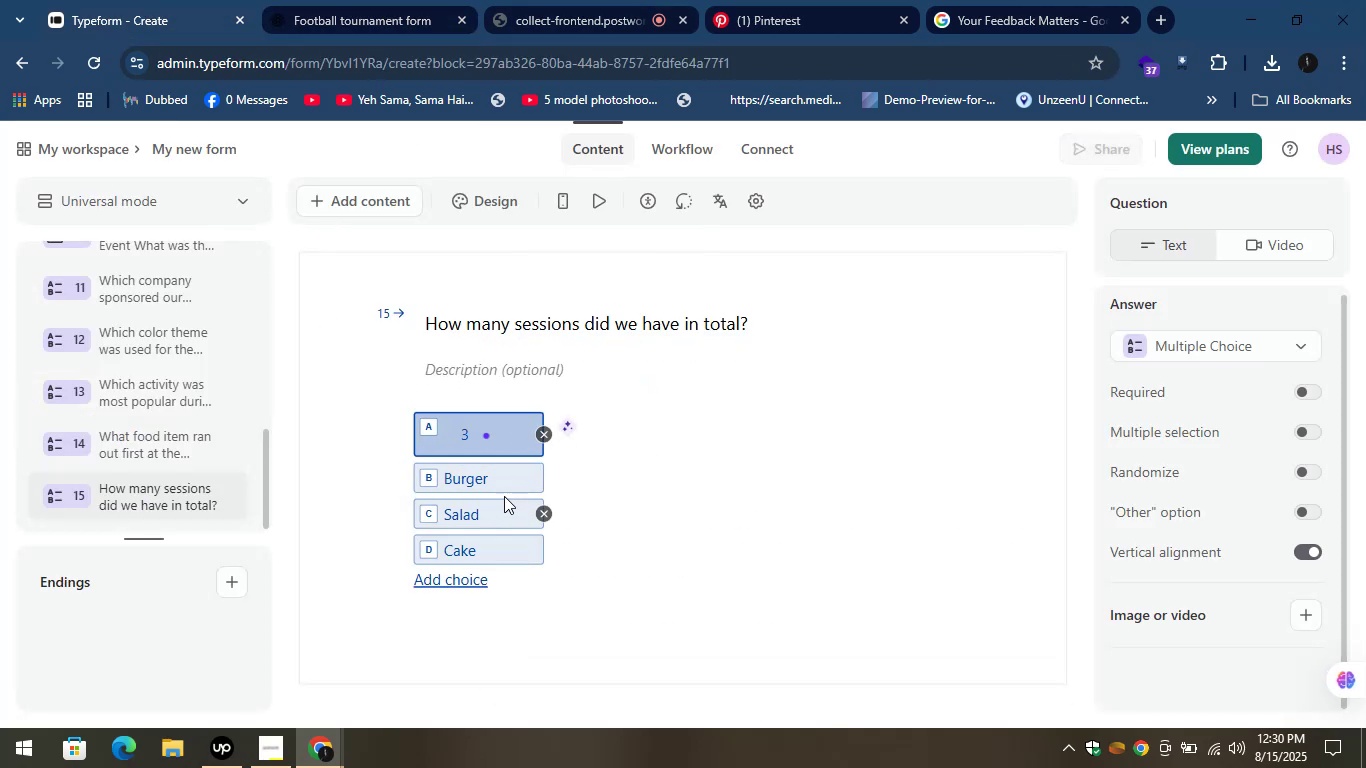 
left_click([498, 476])
 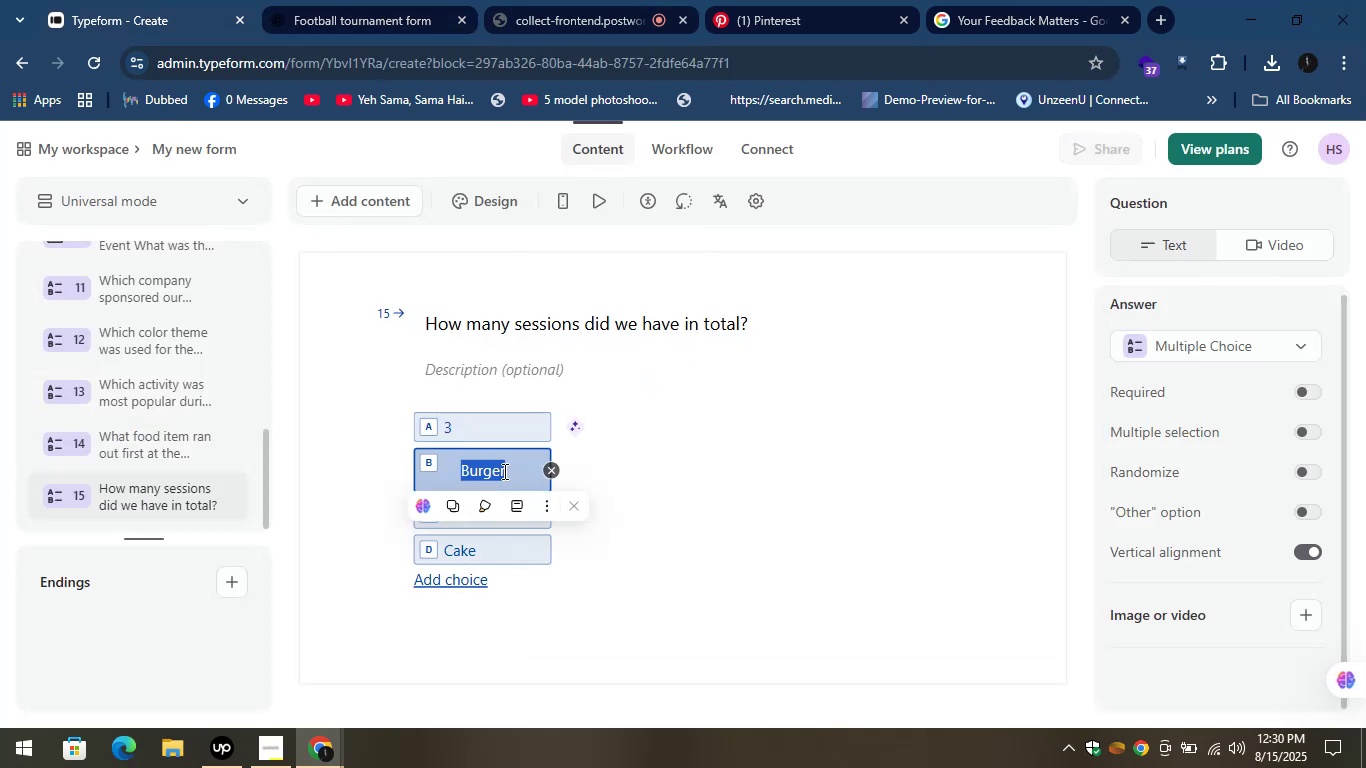 
type(57)
 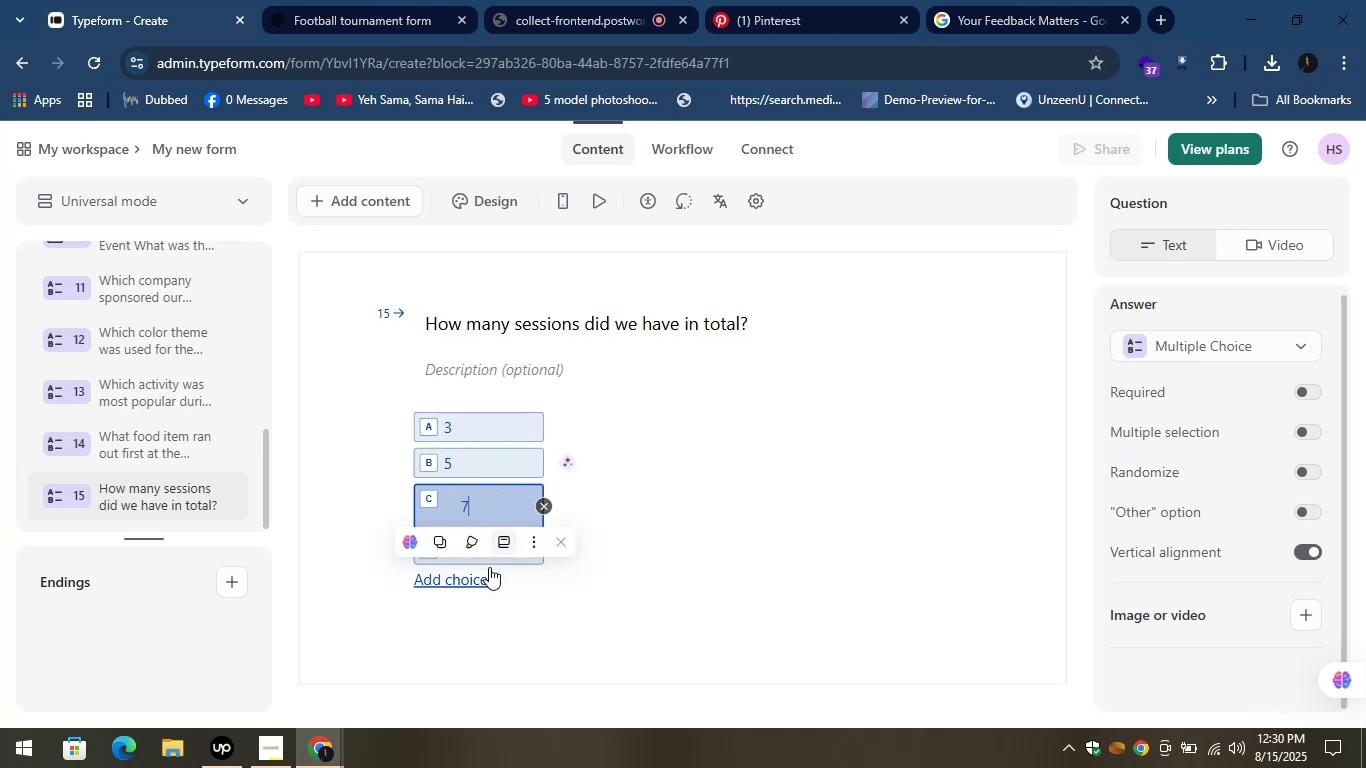 
left_click([489, 561])
 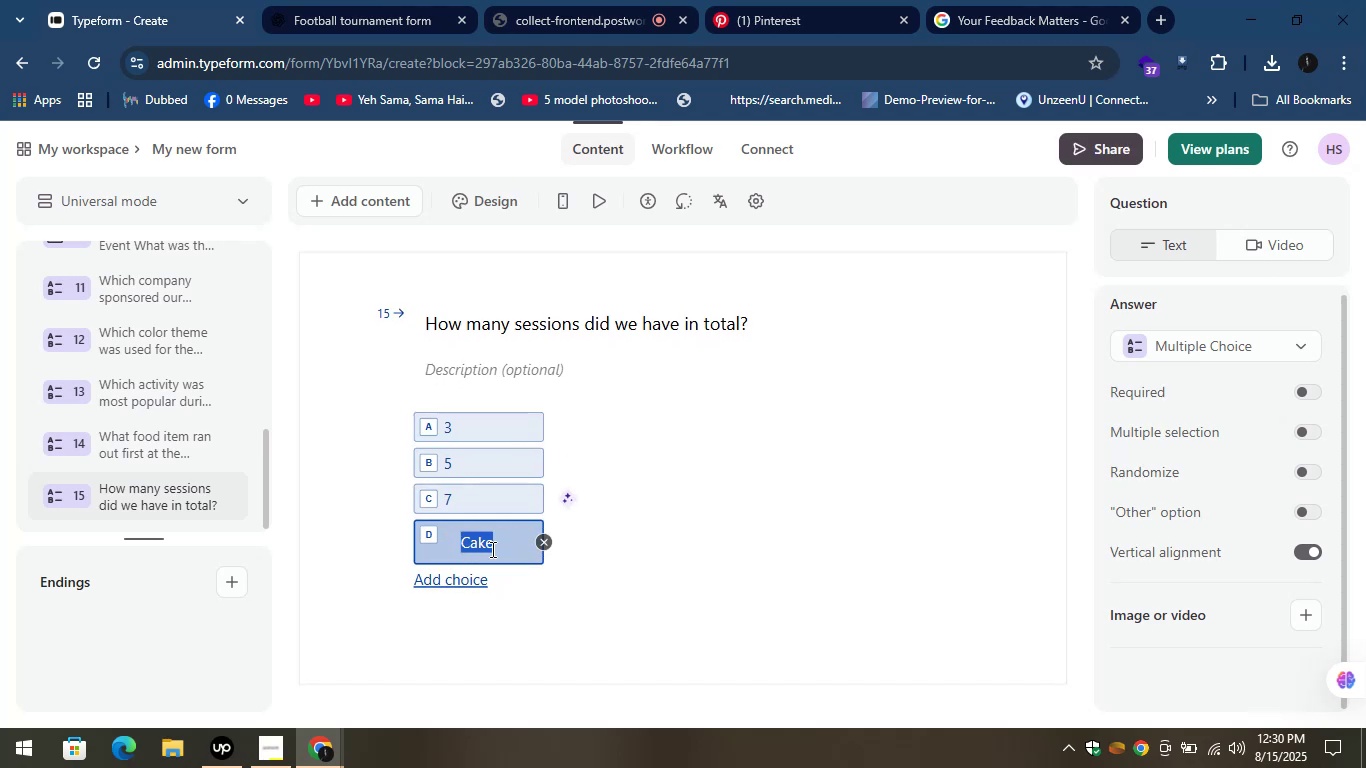 
type(10)
 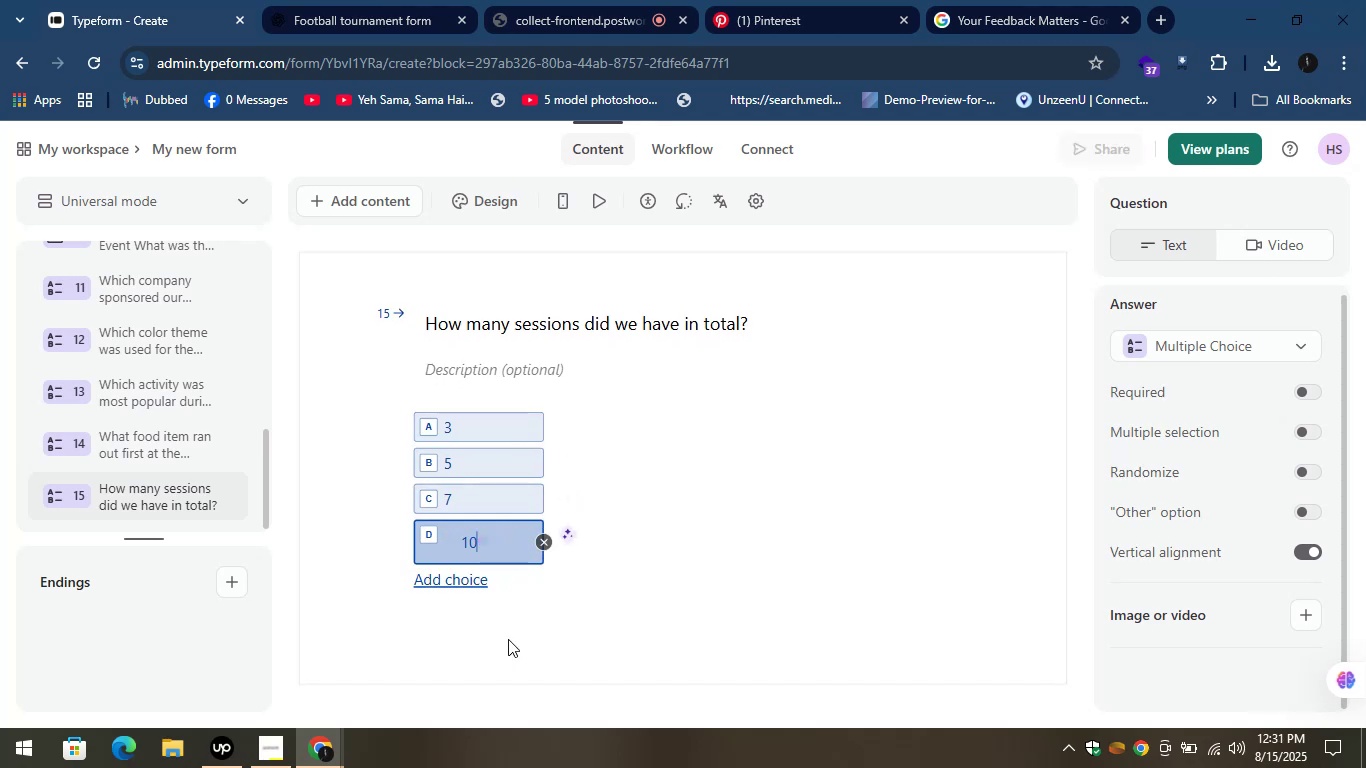 
left_click([512, 640])
 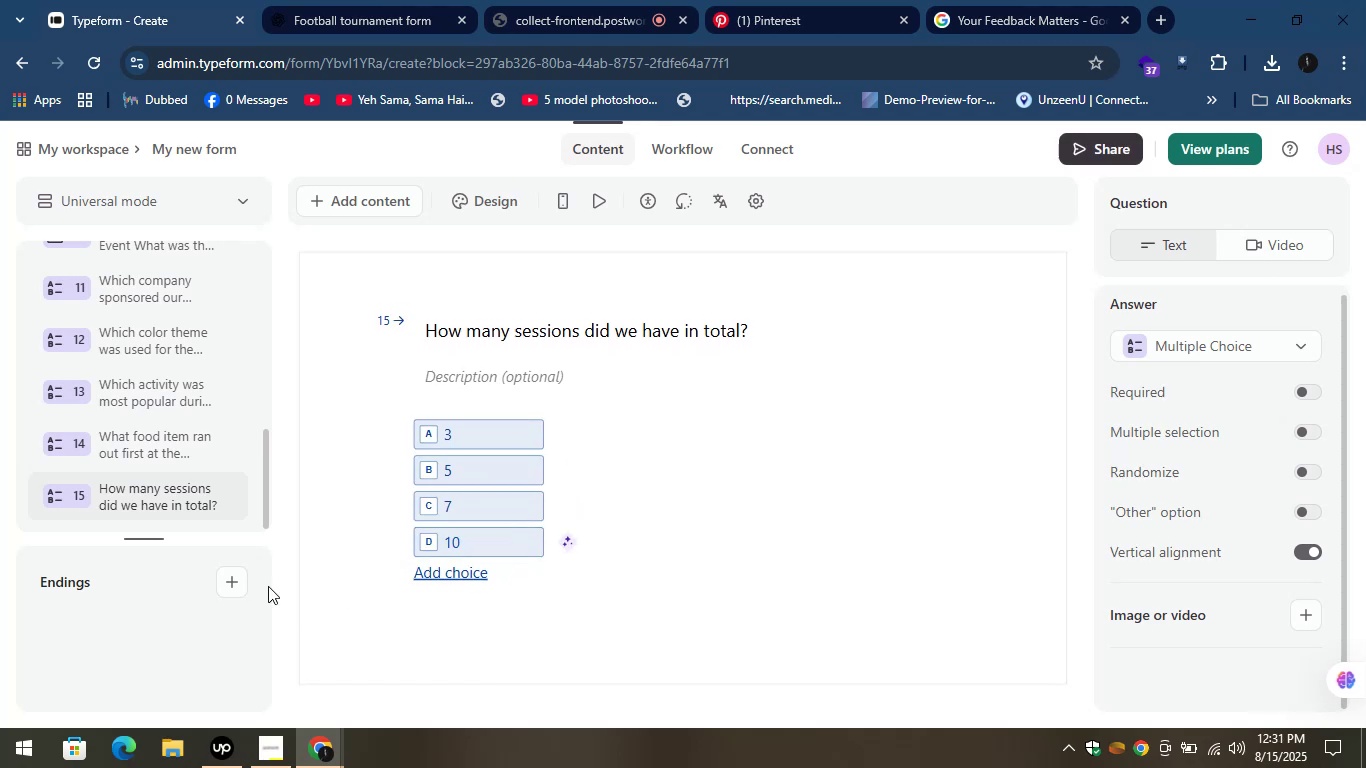 
left_click([227, 576])
 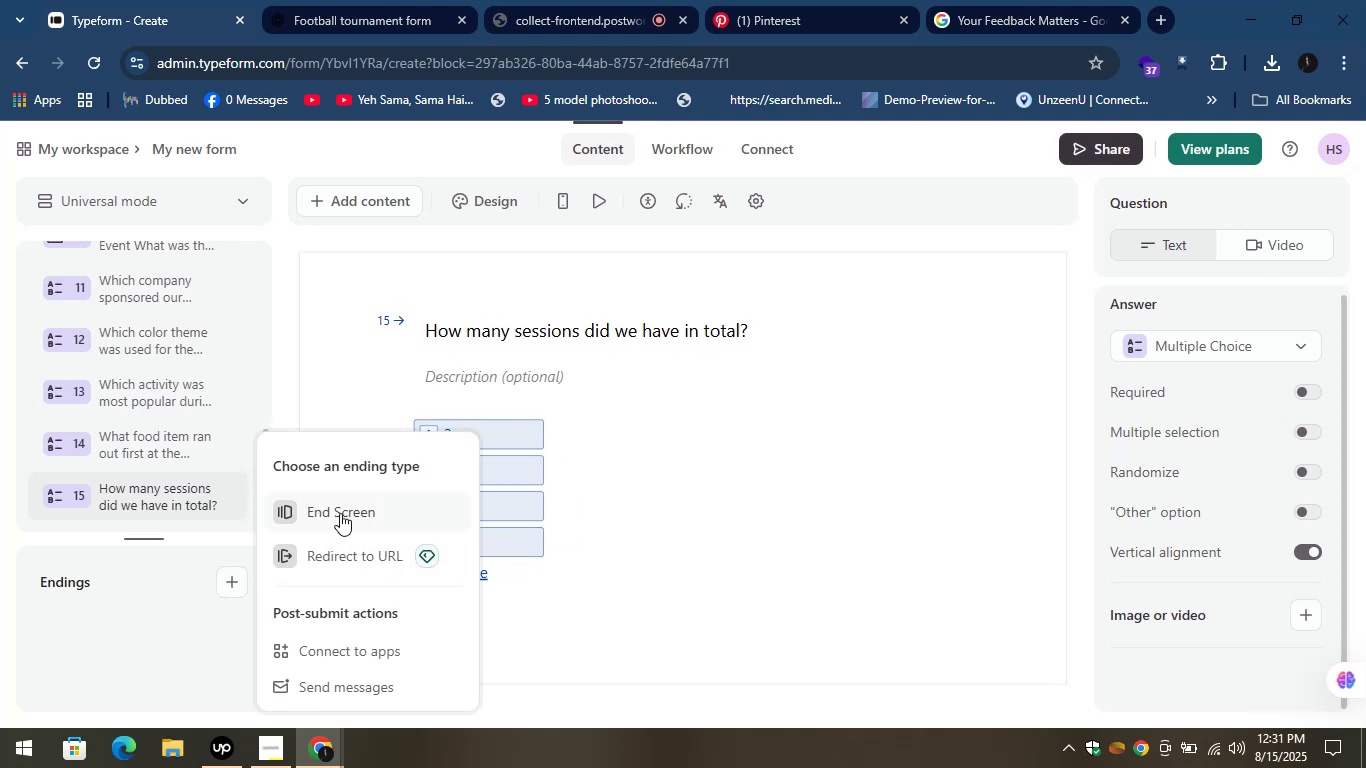 
left_click([340, 513])
 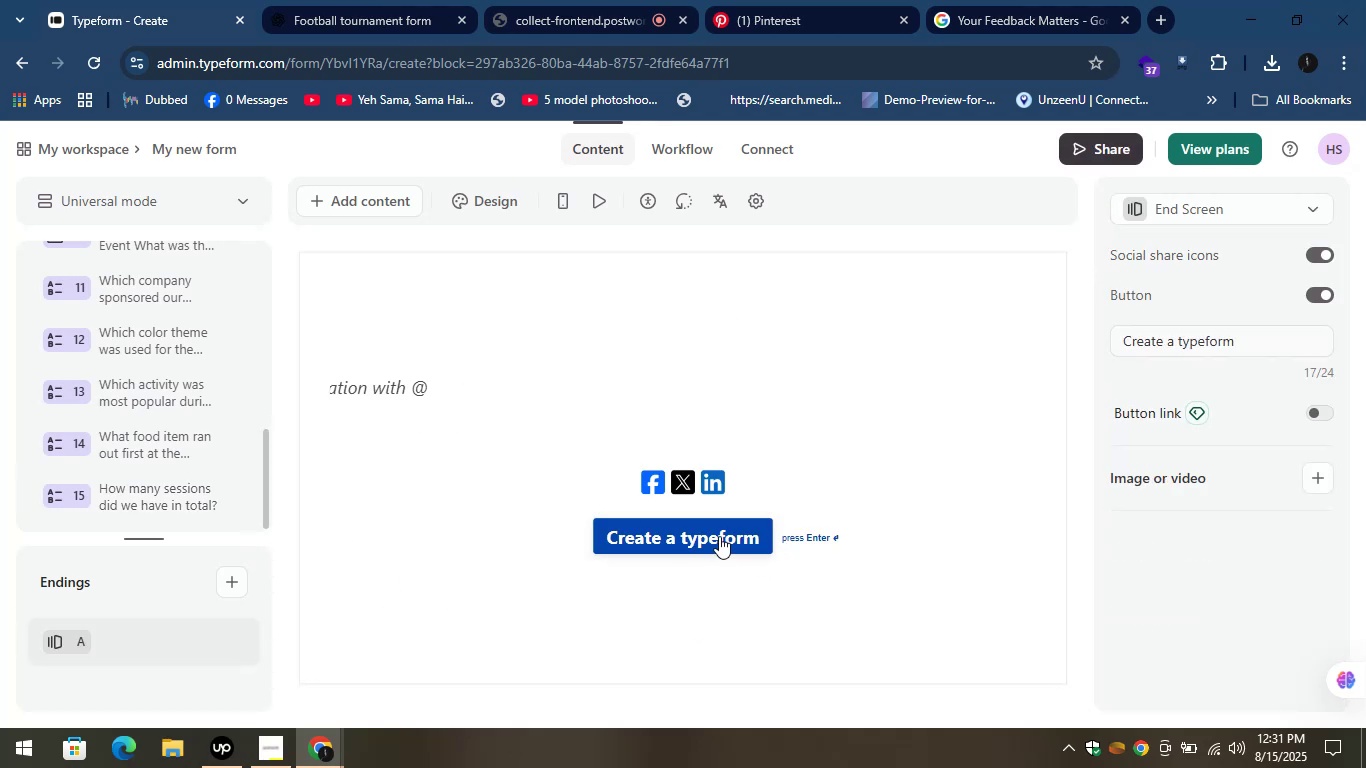 
wait(7.17)
 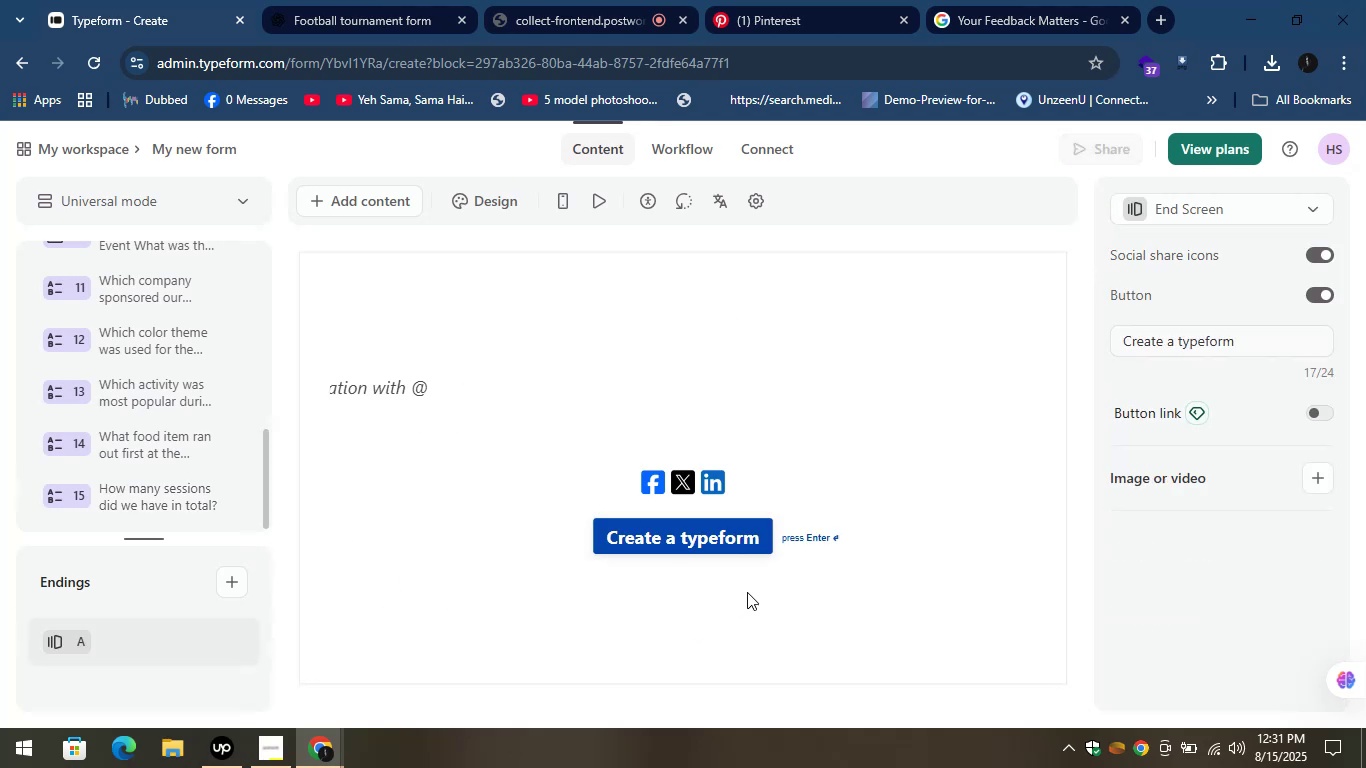 
left_click([402, 391])
 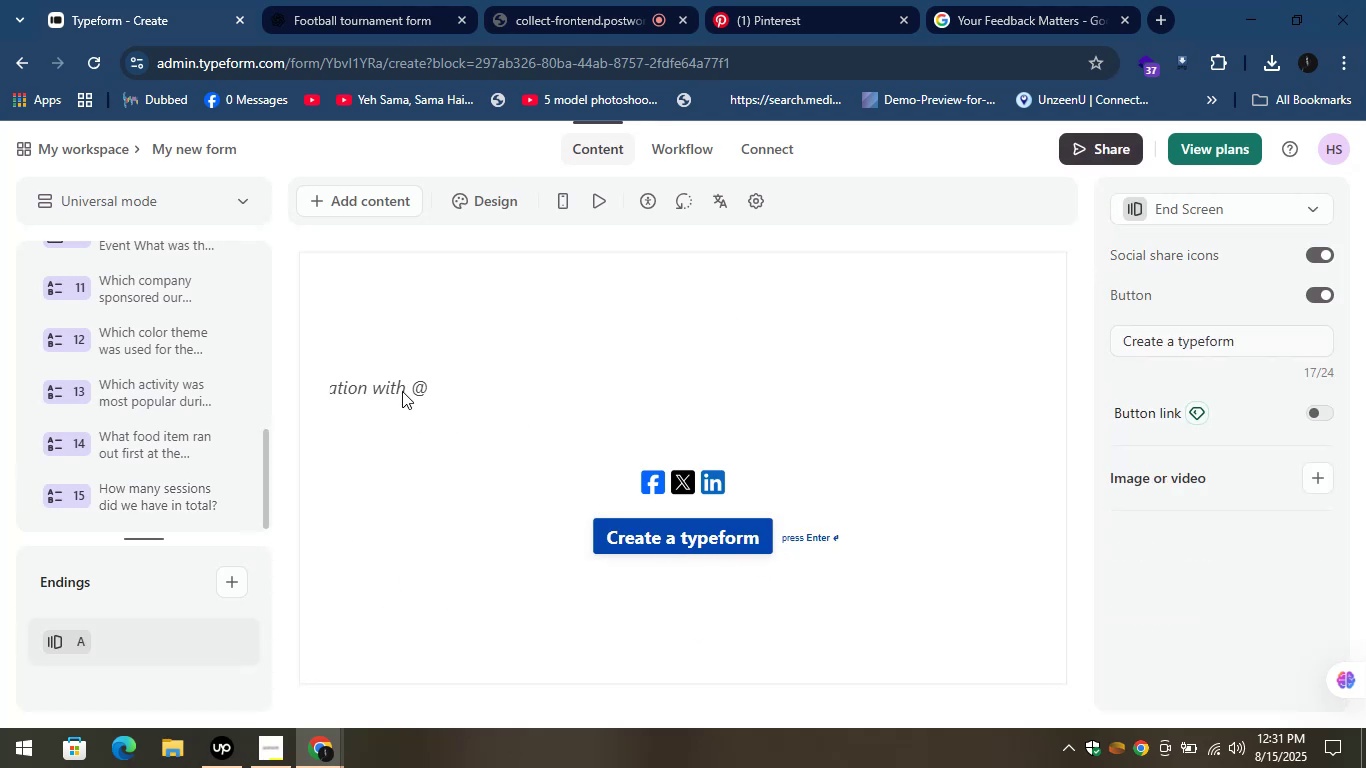 
left_click_drag(start_coordinate=[407, 390], to_coordinate=[454, 393])
 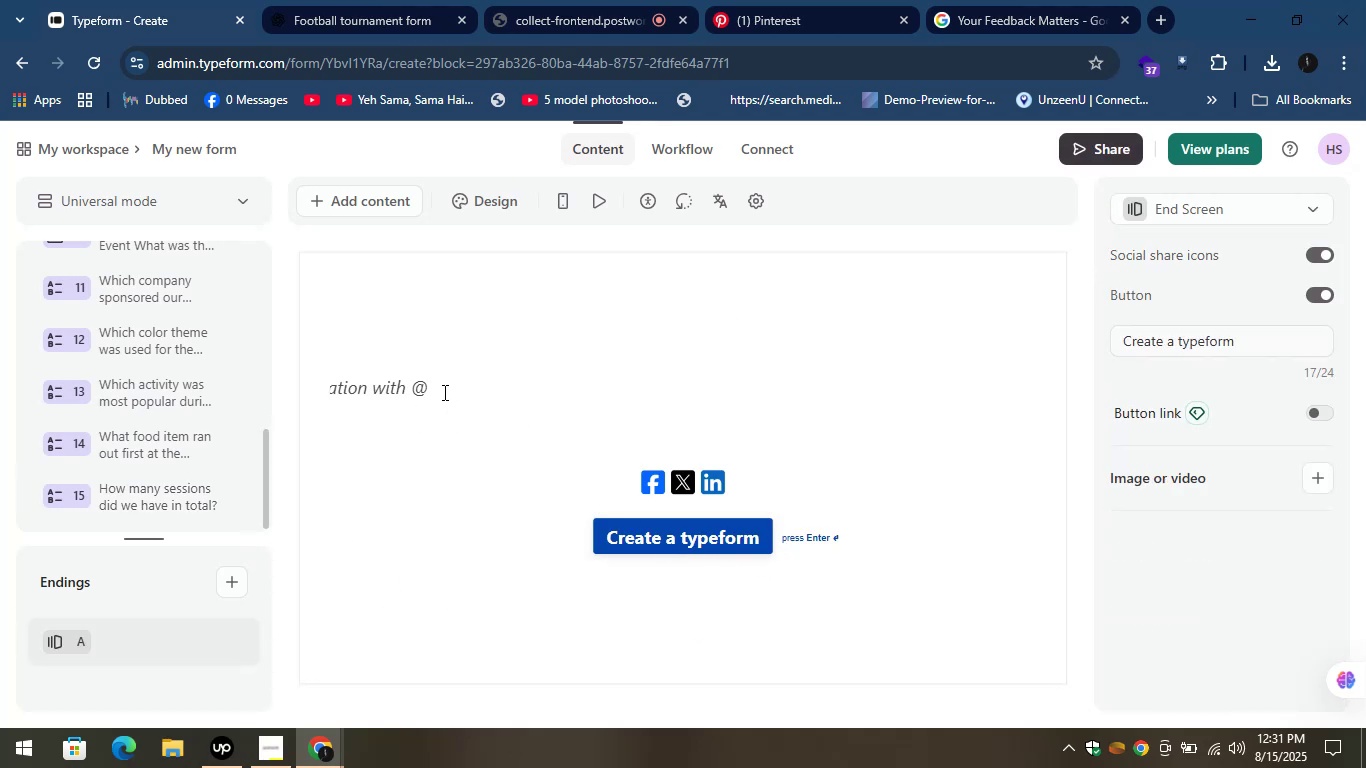 
left_click([441, 392])
 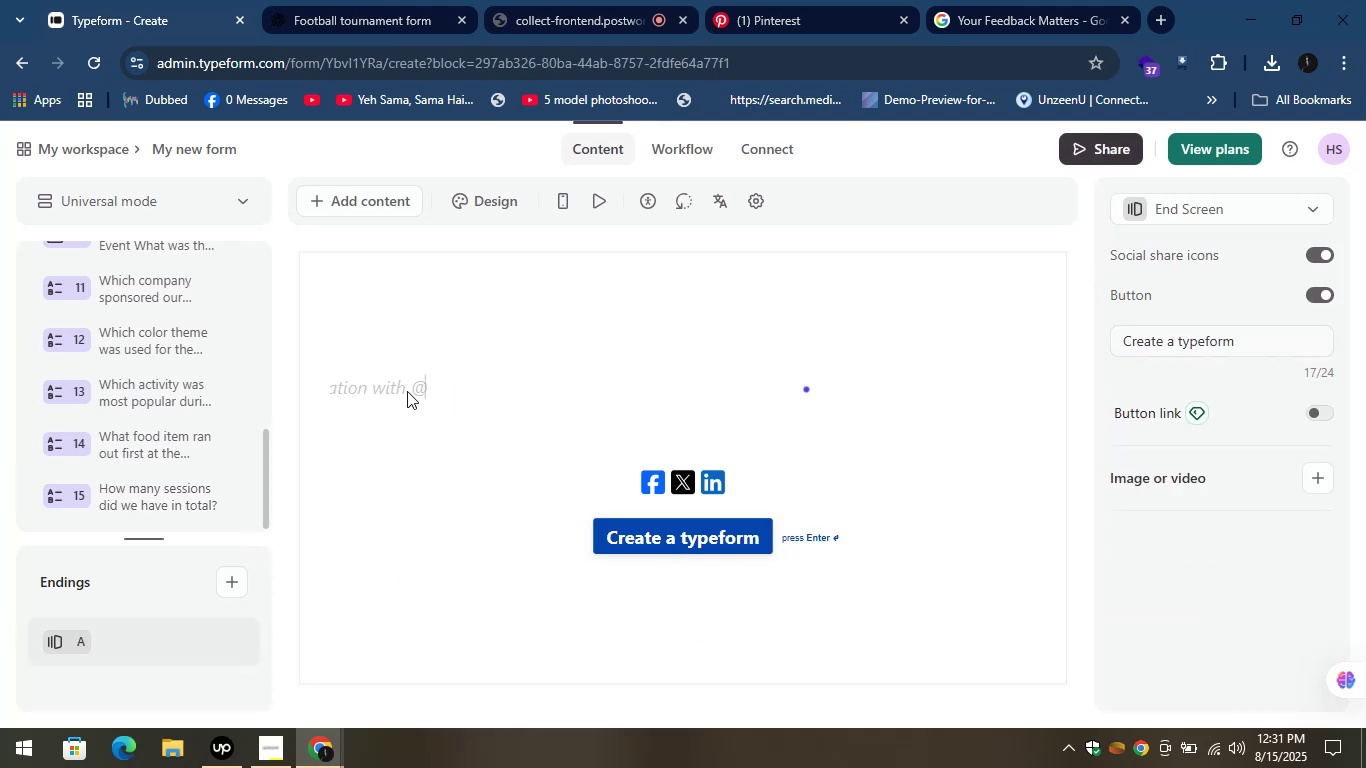 
left_click([430, 386])
 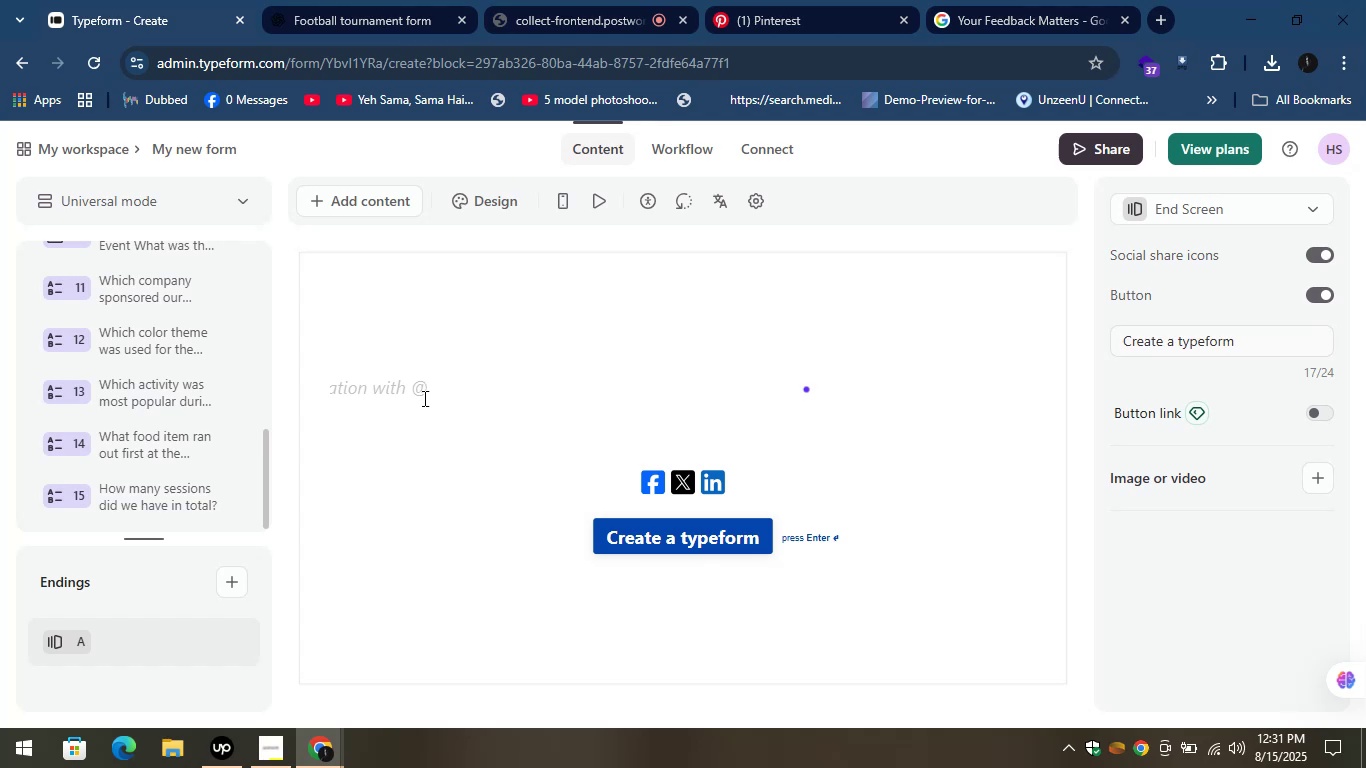 
left_click([402, 395])
 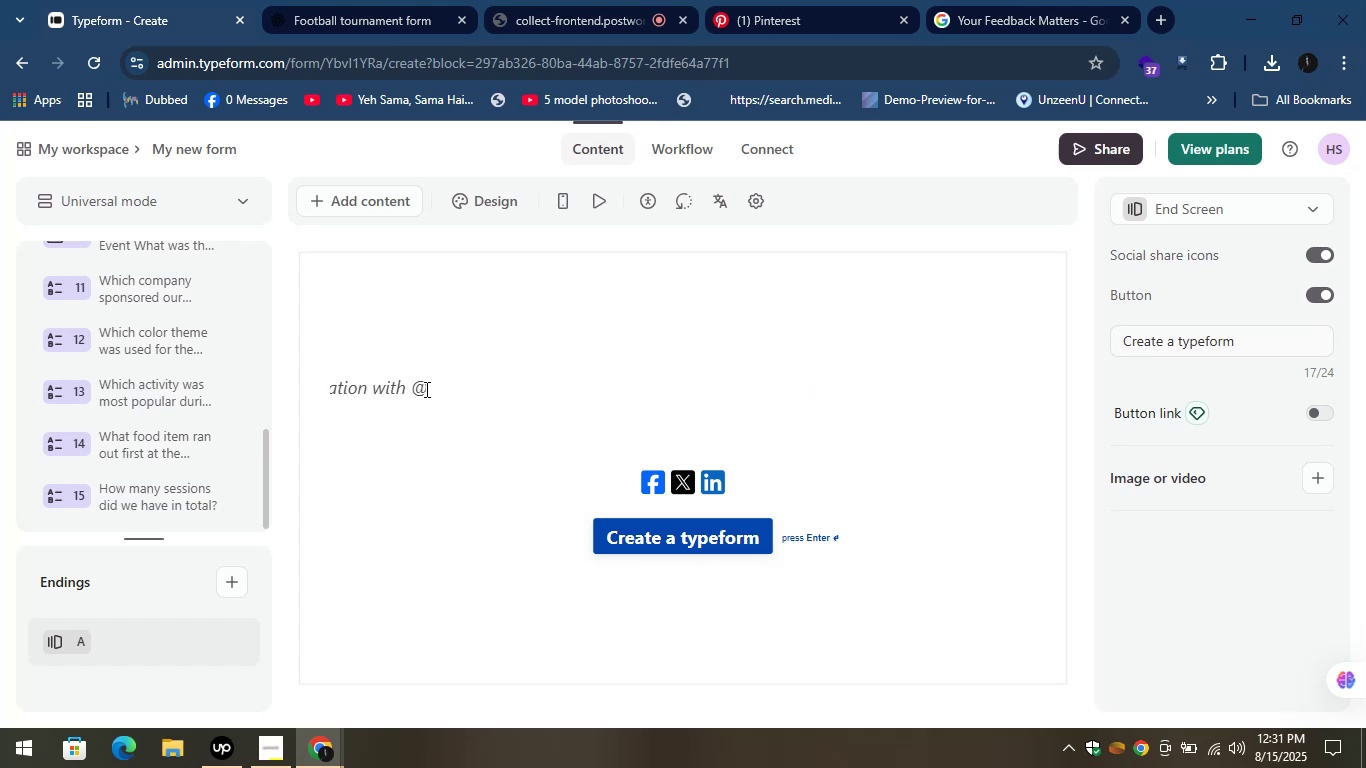 
left_click([434, 389])
 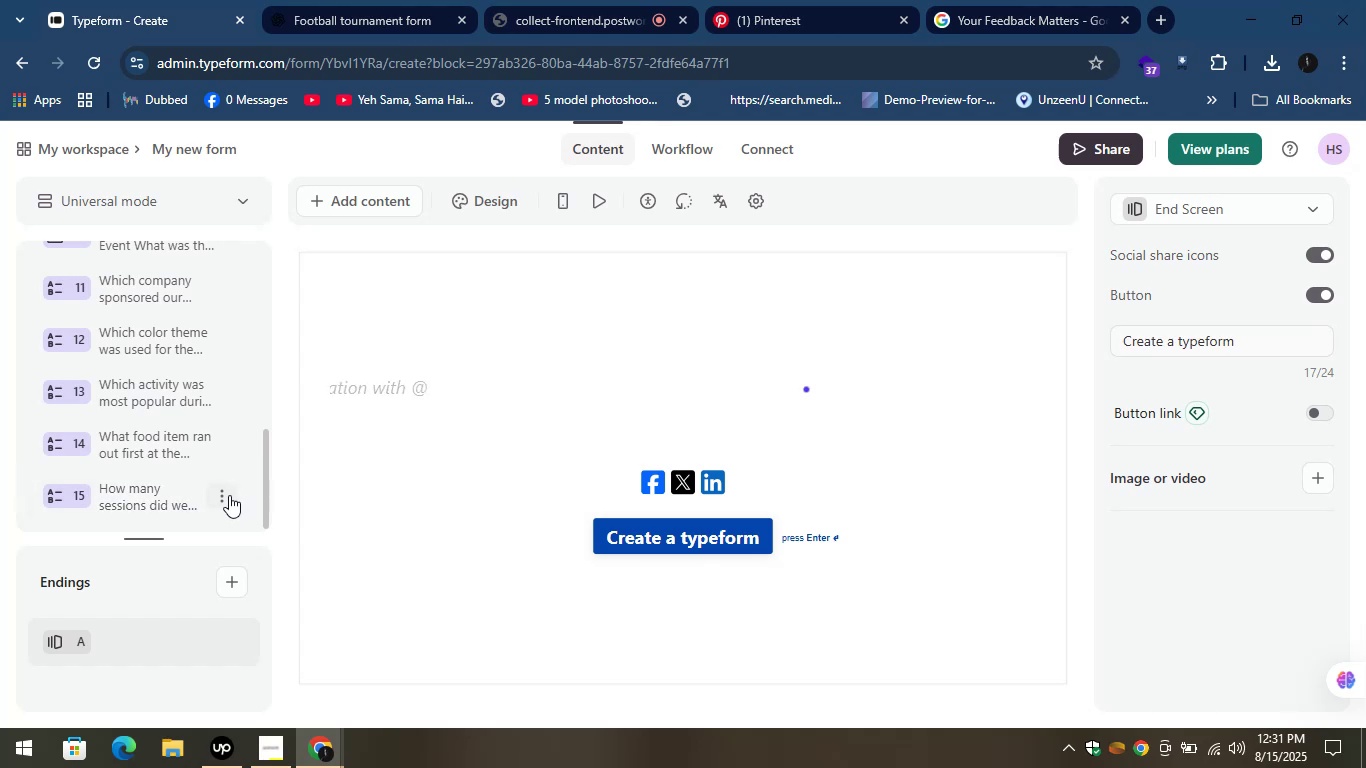 
scroll: coordinate [697, 529], scroll_direction: down, amount: 6.0
 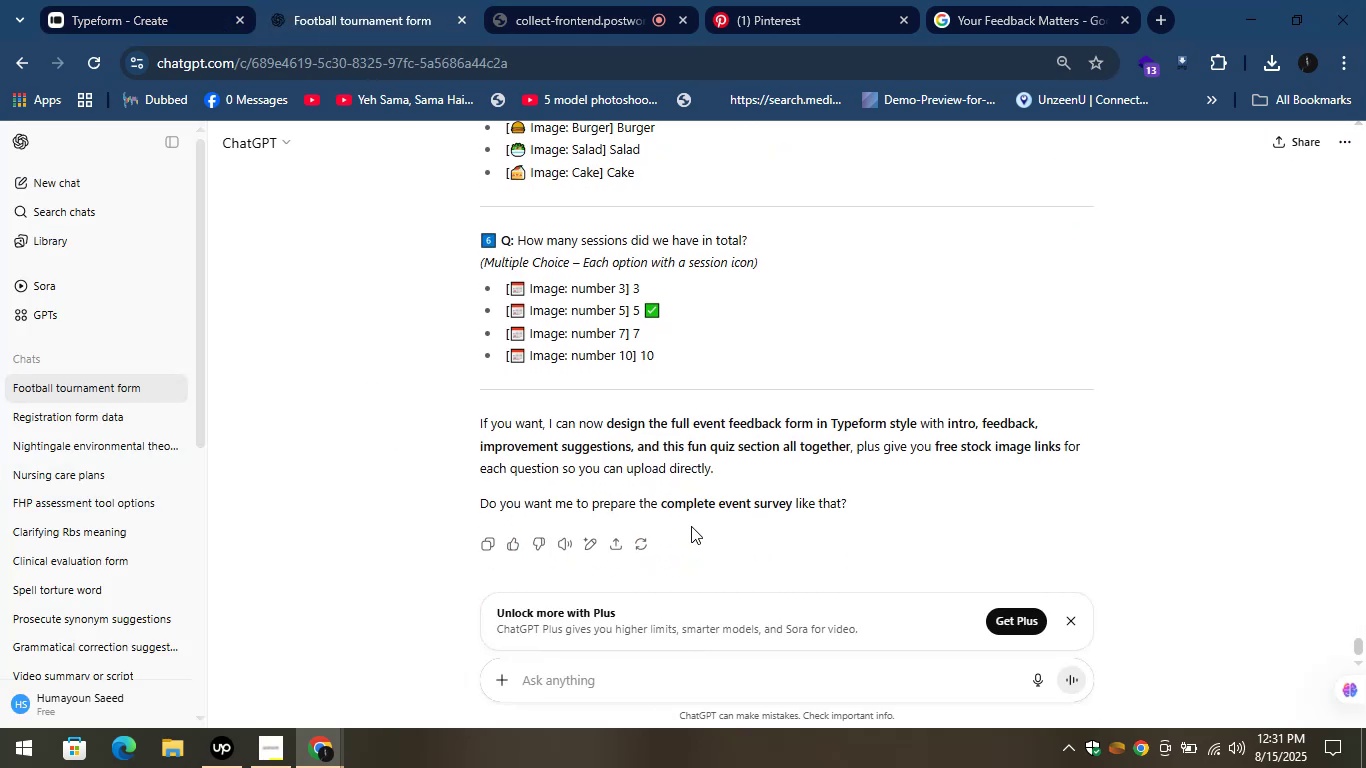 
scroll: coordinate [690, 522], scroll_direction: up, amount: 19.0
 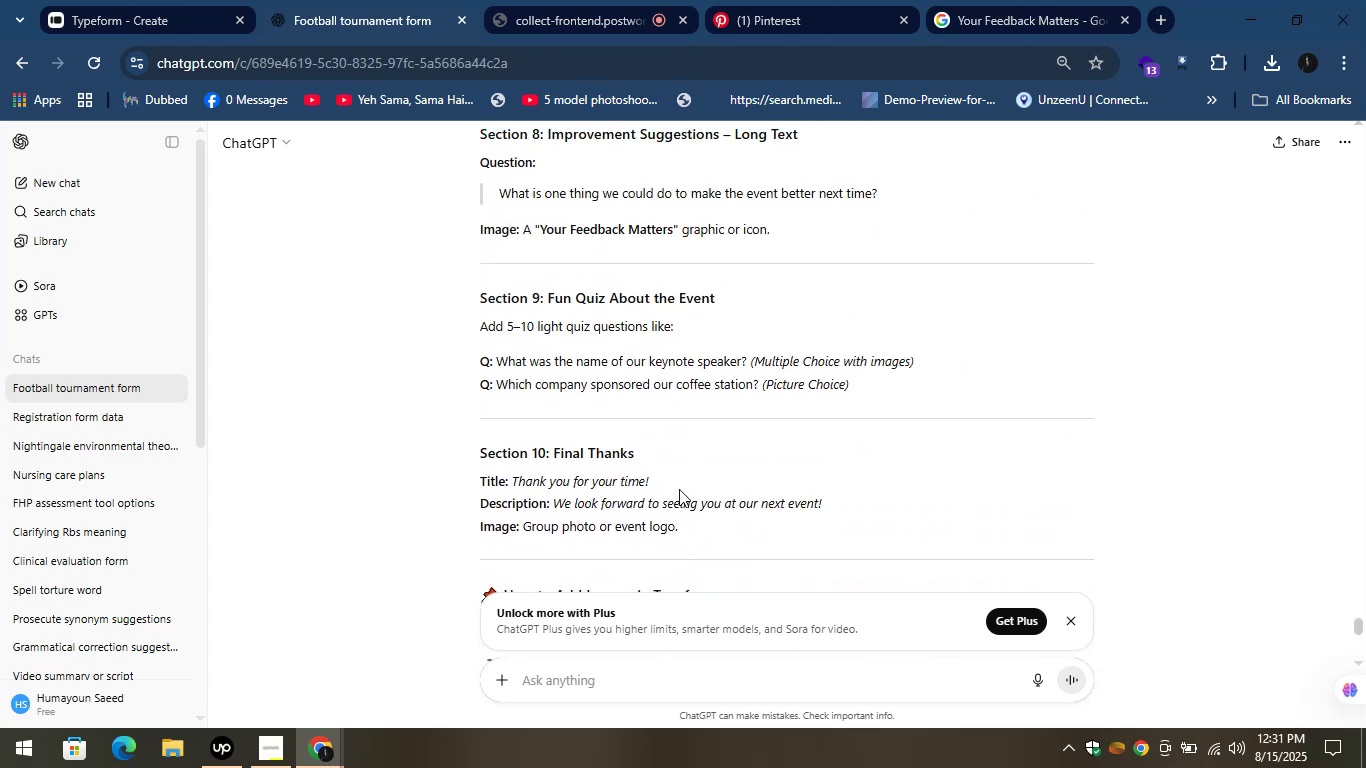 
left_click_drag(start_coordinate=[650, 477], to_coordinate=[513, 489])
 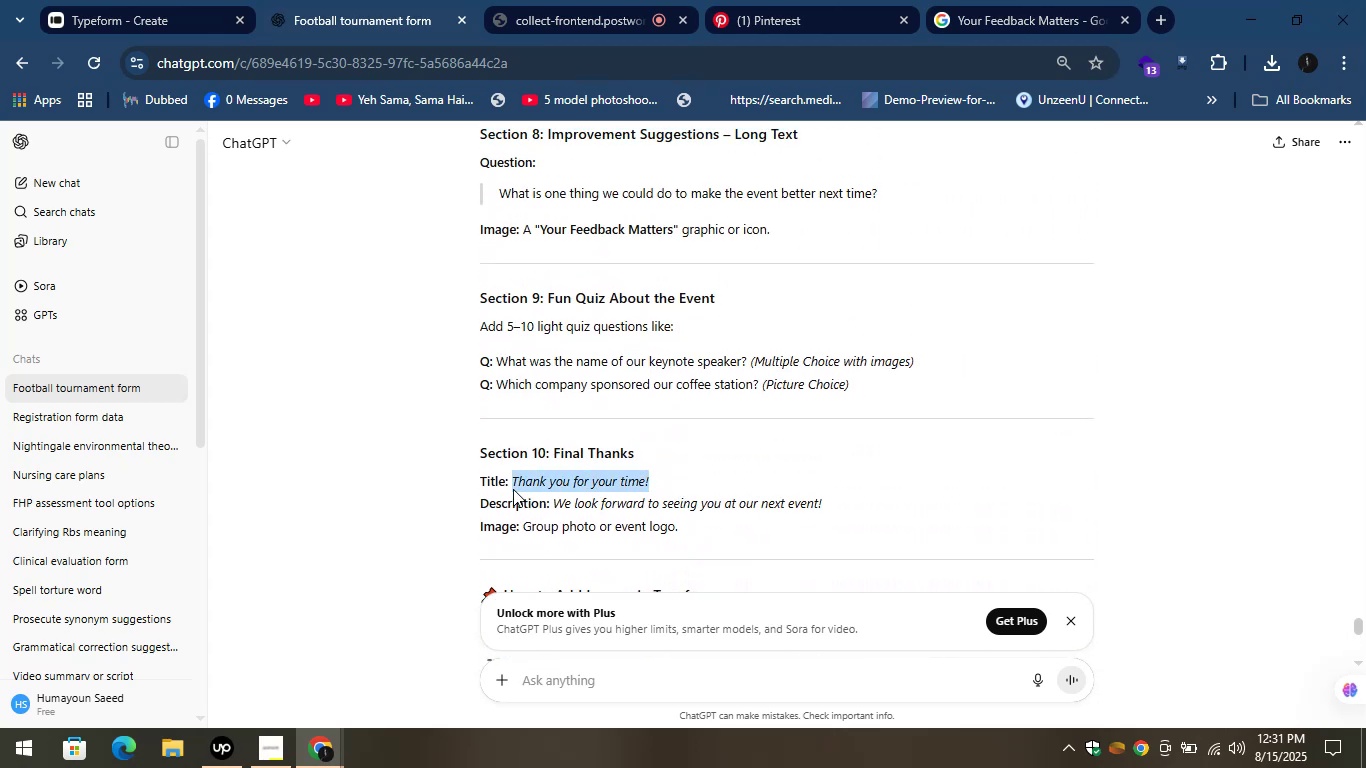 
key(Control+C)
 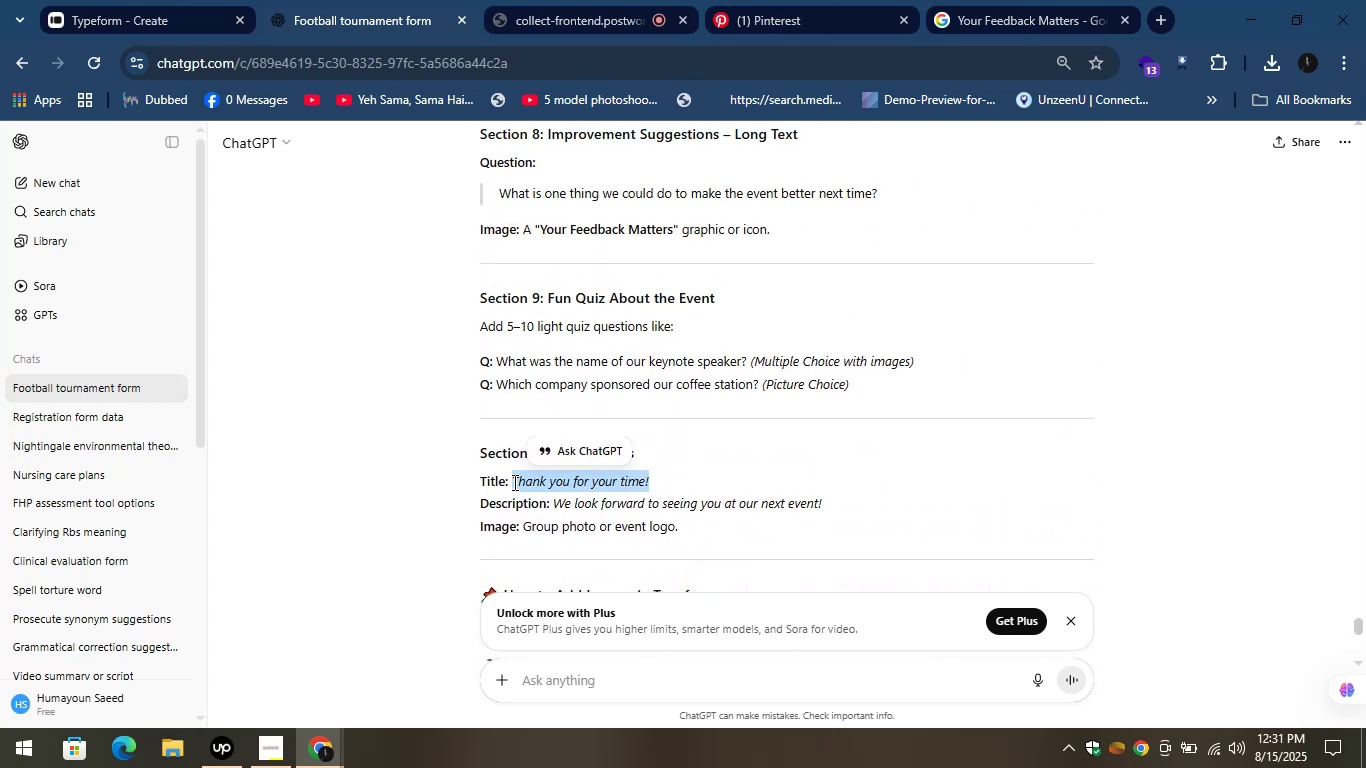 
key(Control+C)
 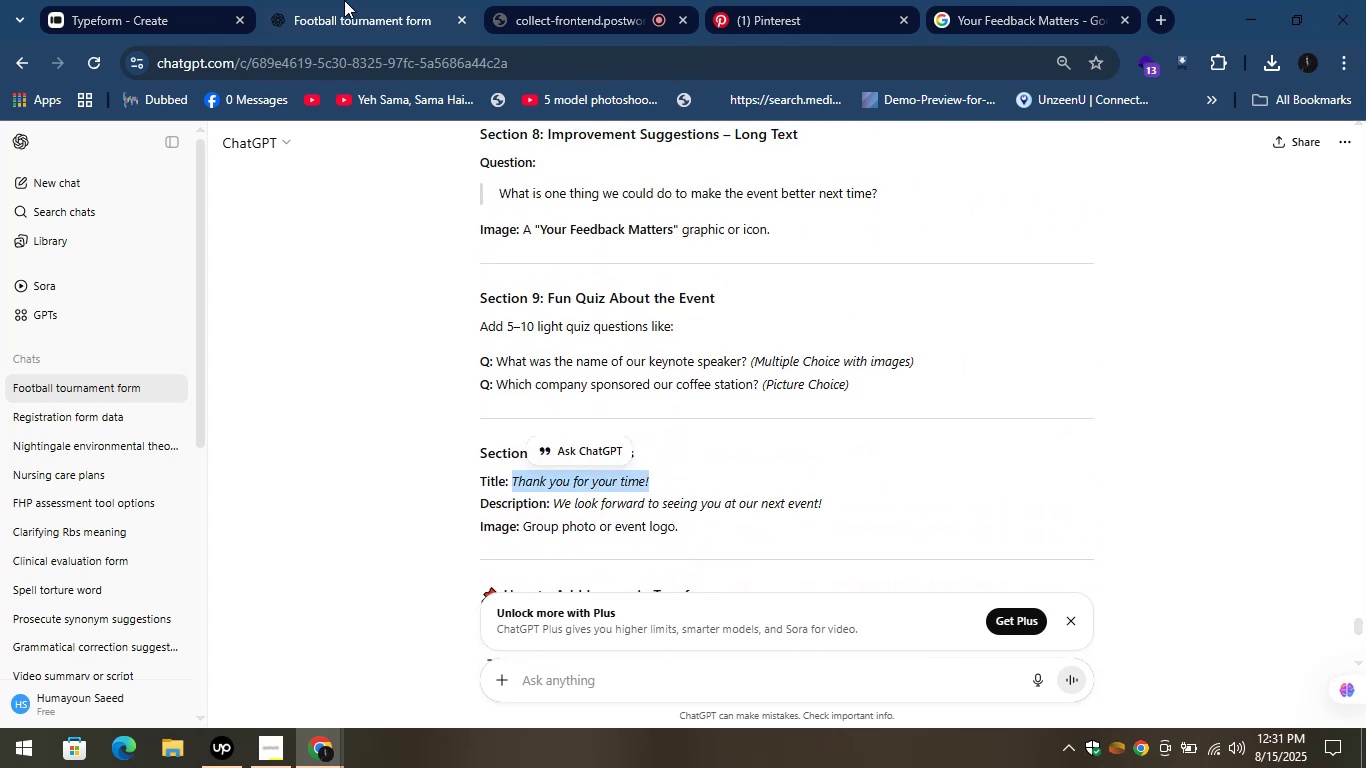 
left_click([344, 0])
 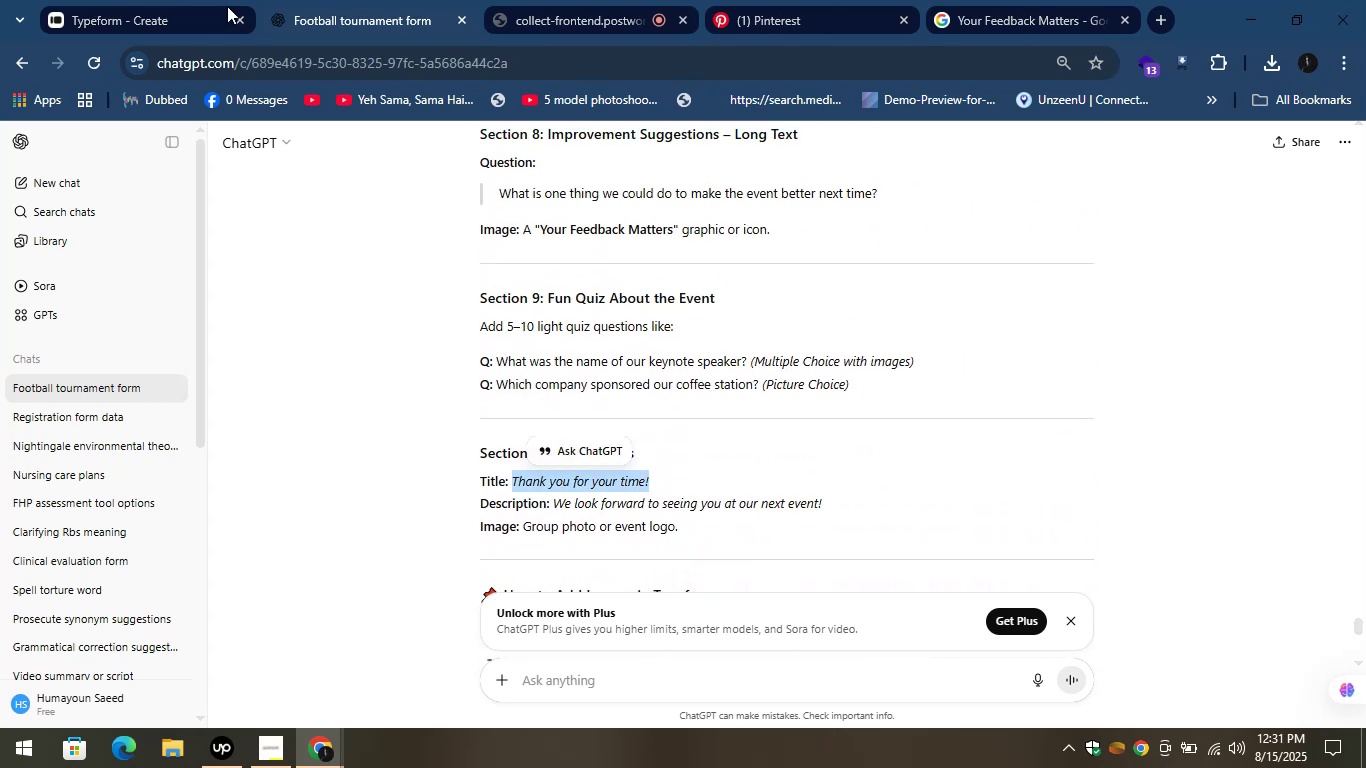 
left_click([169, 0])
 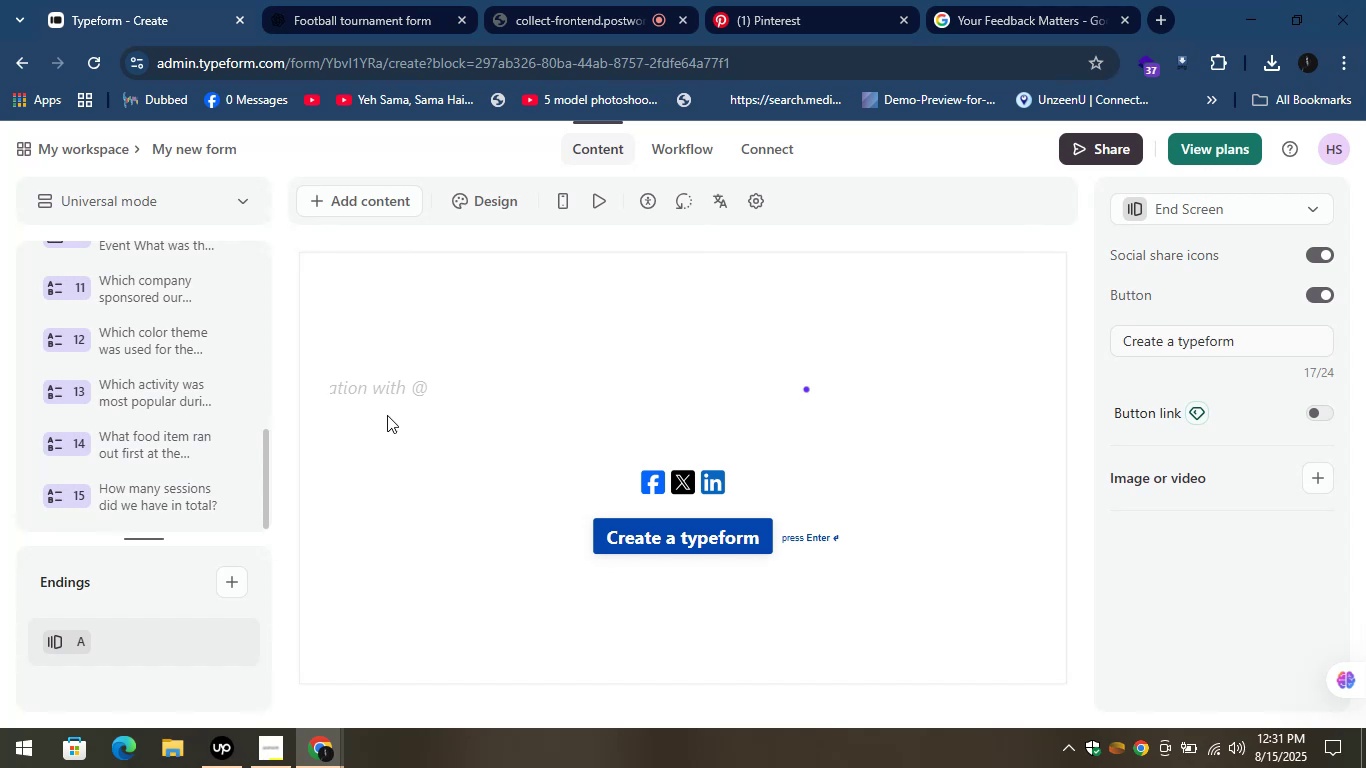 
left_click([377, 377])
 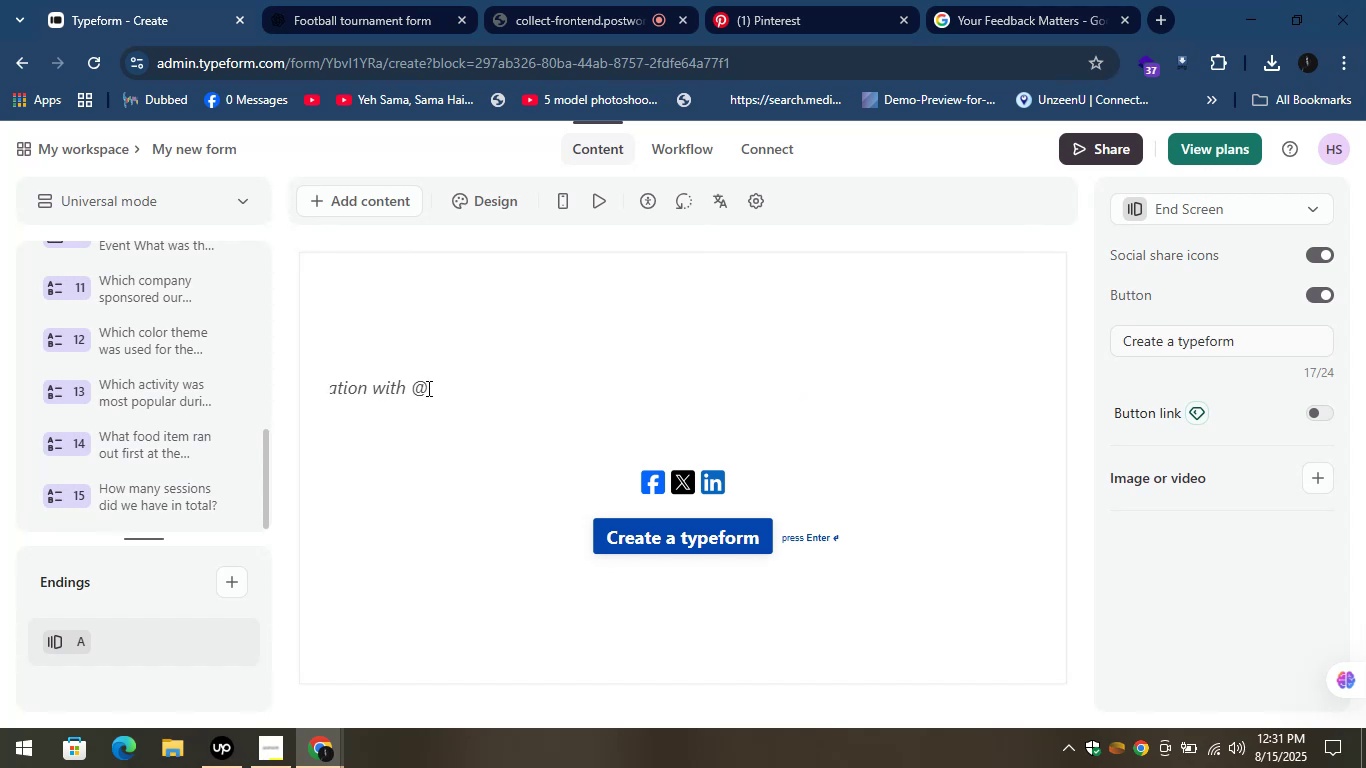 
left_click([427, 388])
 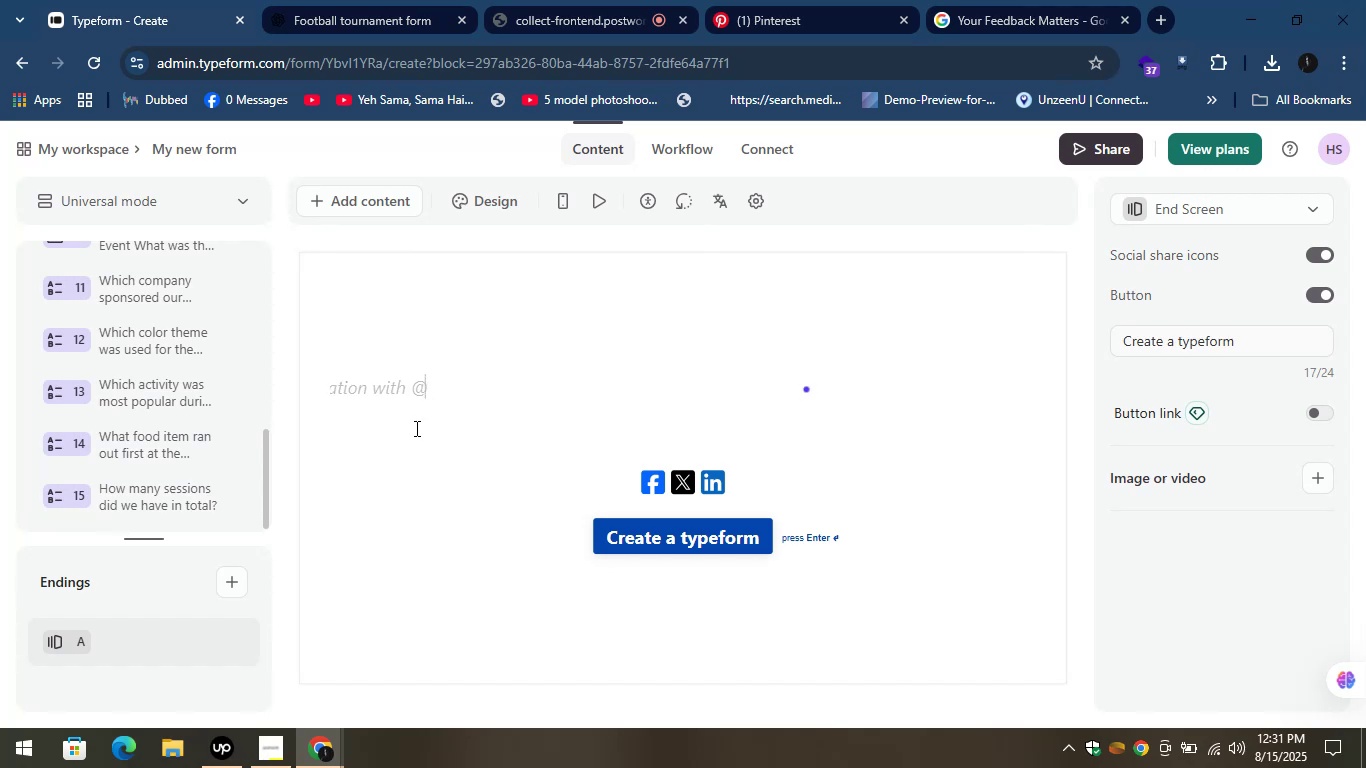 
scroll: coordinate [529, 510], scroll_direction: down, amount: 6.0
 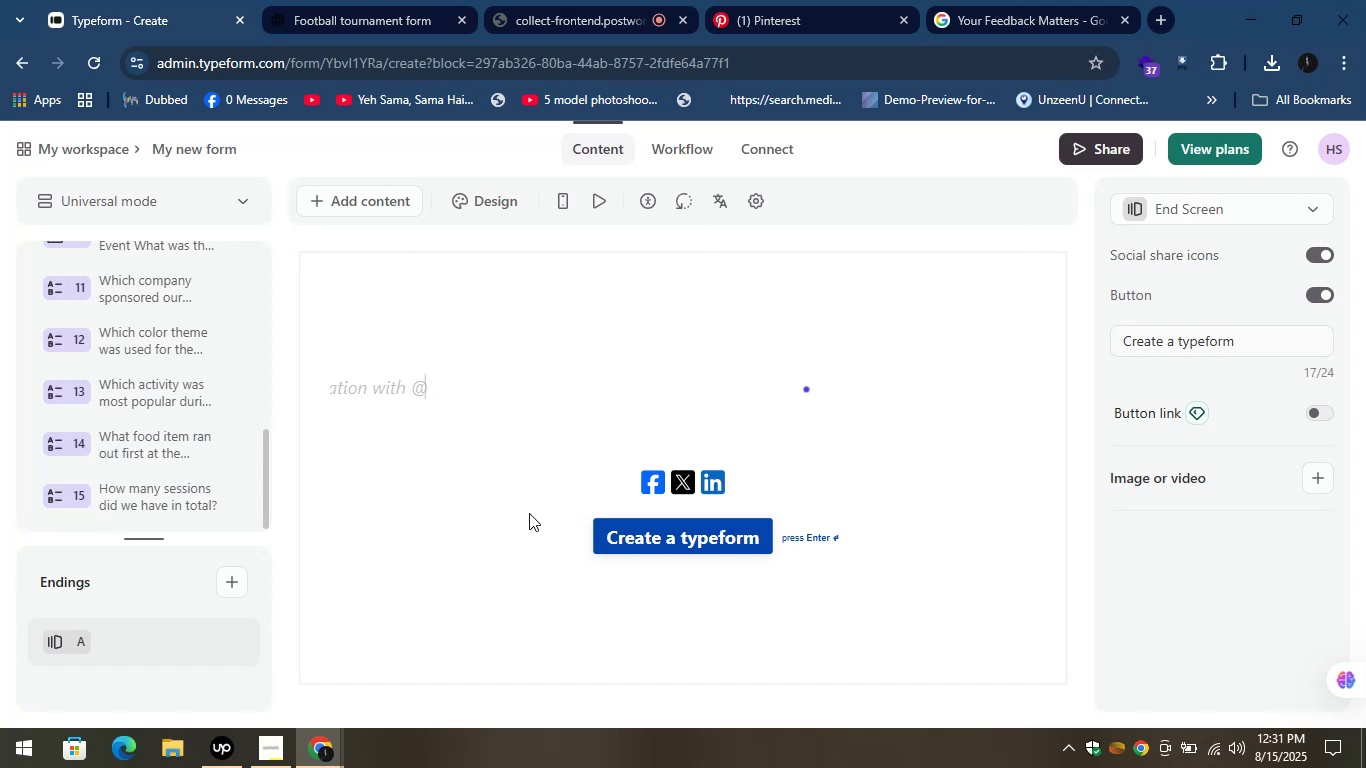 
key(Control+V)
 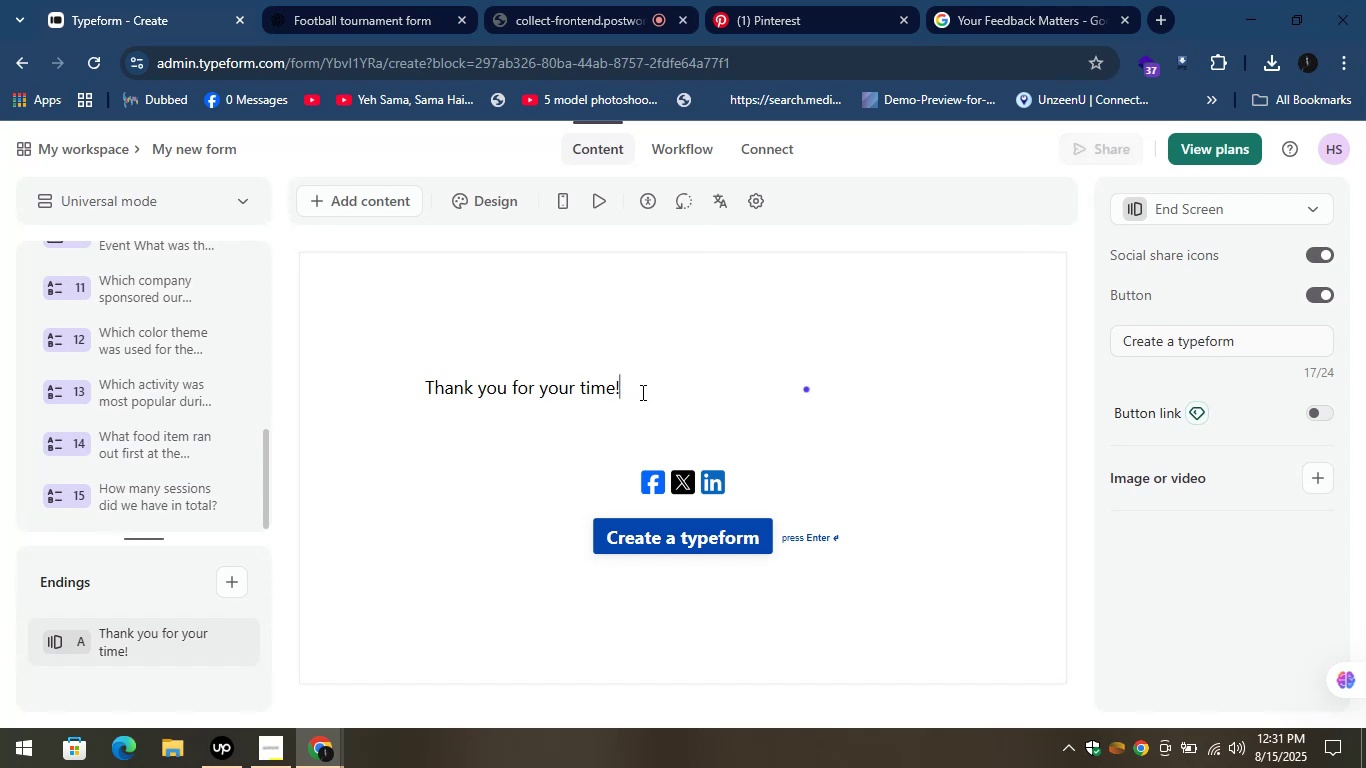 
key(Shift+Enter)
 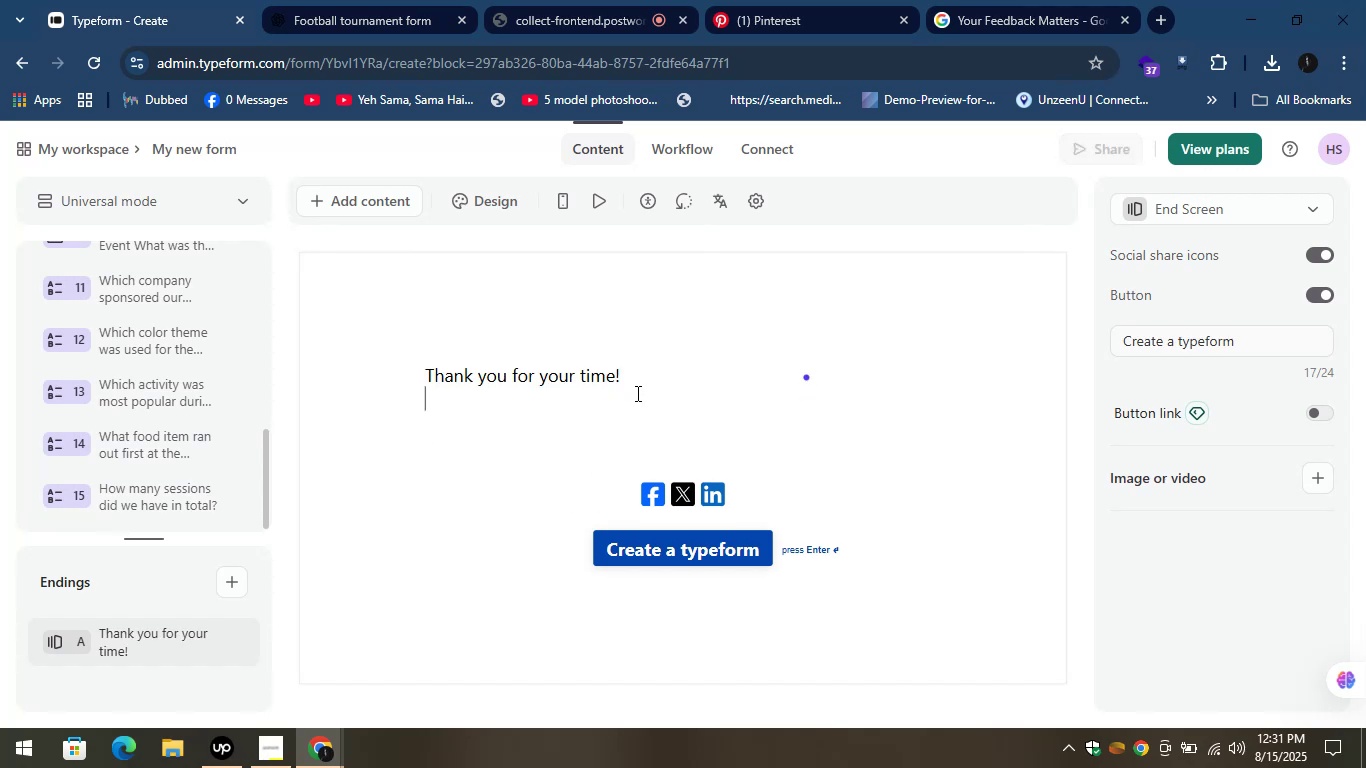 
key(Shift+Enter)
 